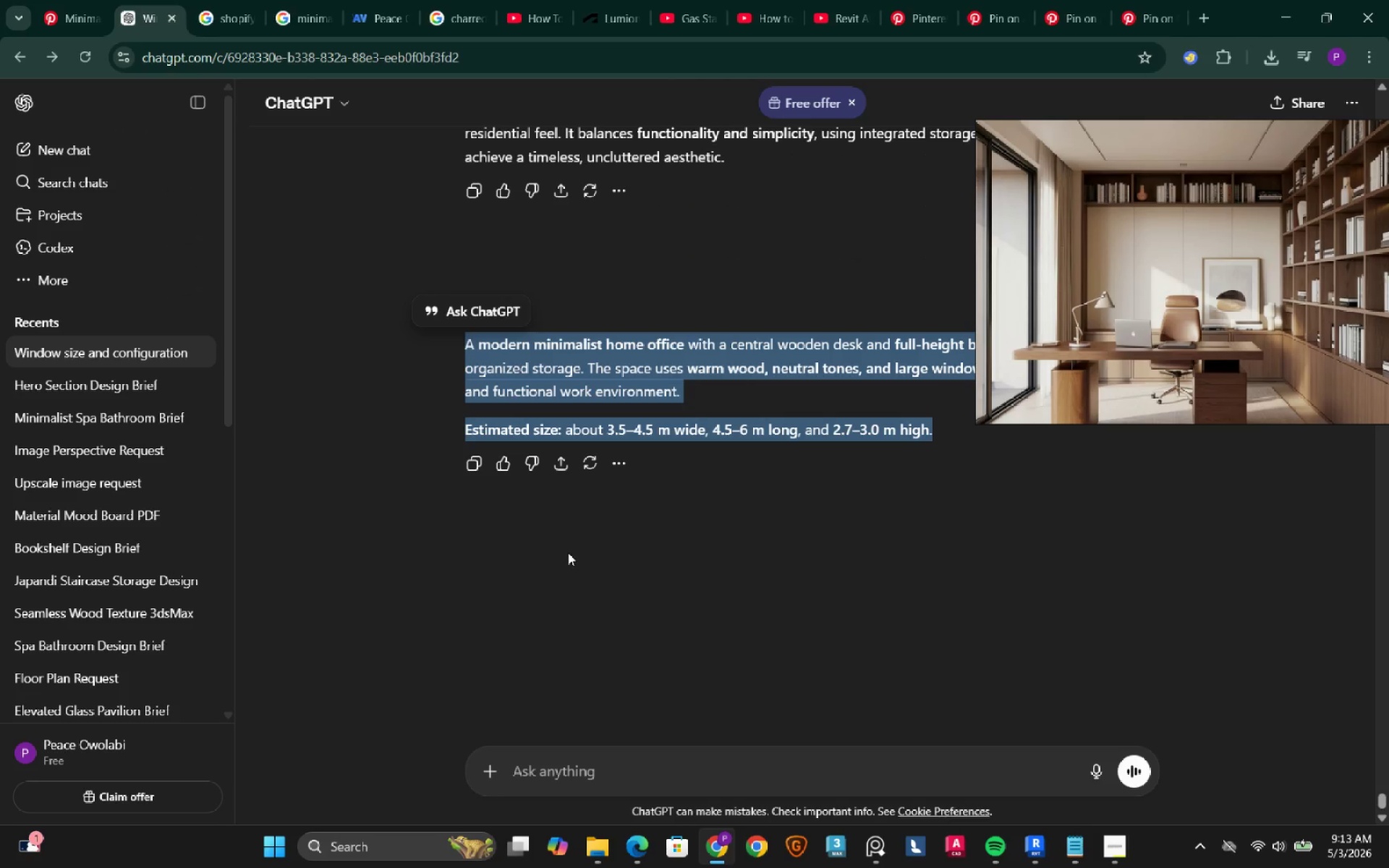 
scroll: coordinate [566, 554], scroll_direction: up, amount: 5.0
 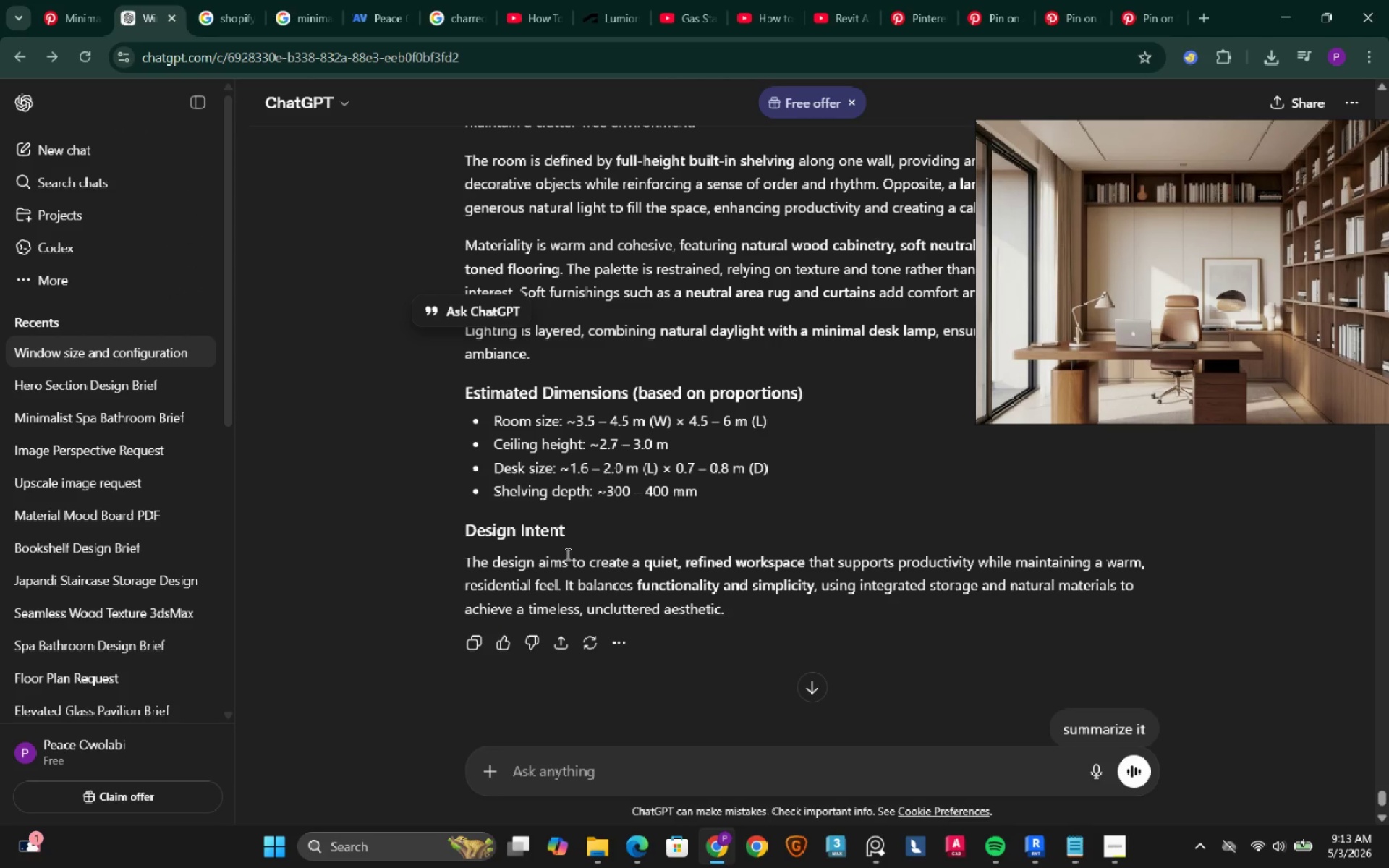 
wait(5.96)
 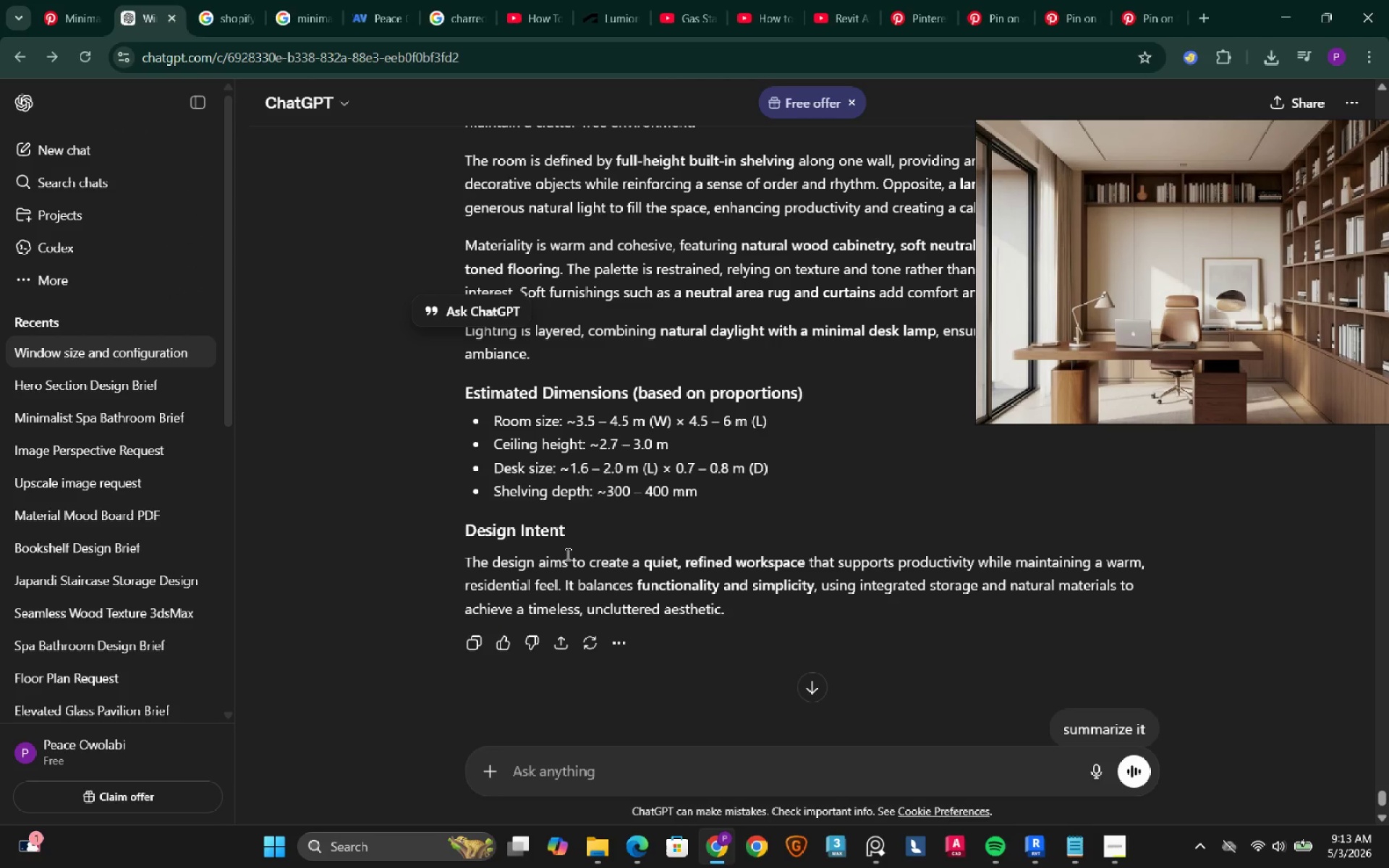 
key(PrintScreen)
 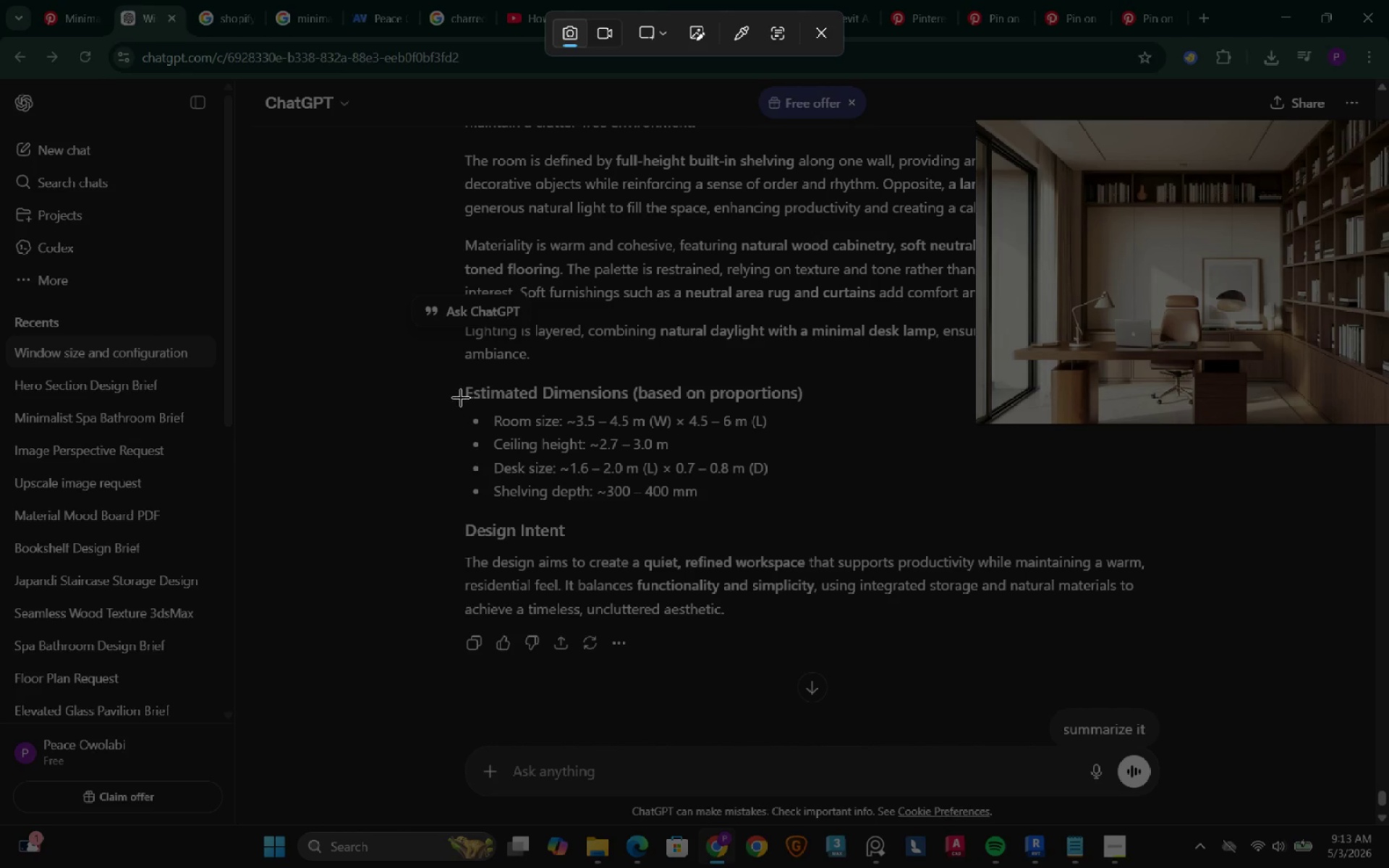 
left_click_drag(start_coordinate=[465, 372], to_coordinate=[832, 508])
 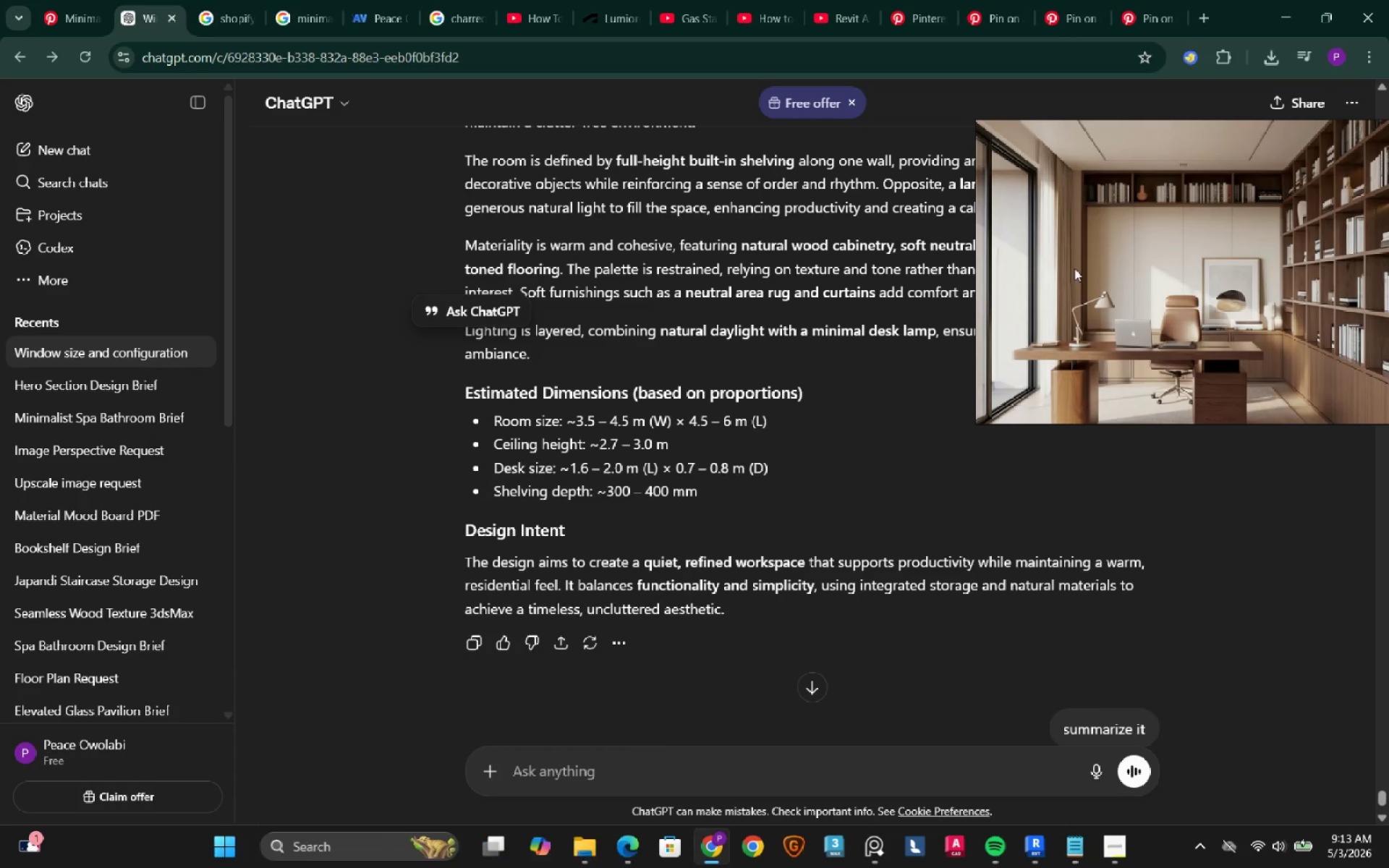 
scroll: coordinate [1089, 261], scroll_direction: down, amount: 4.0
 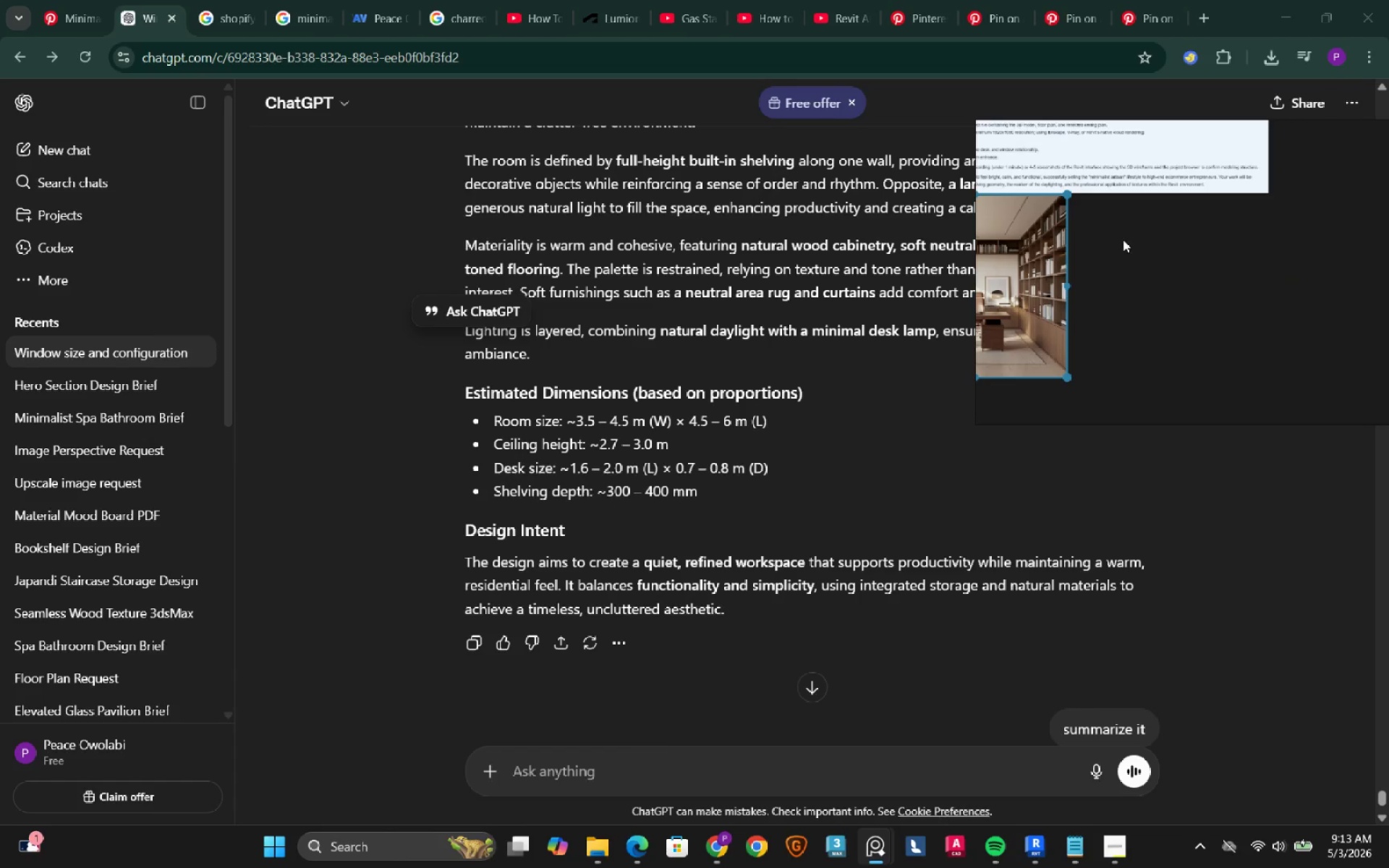 
left_click([1125, 237])
 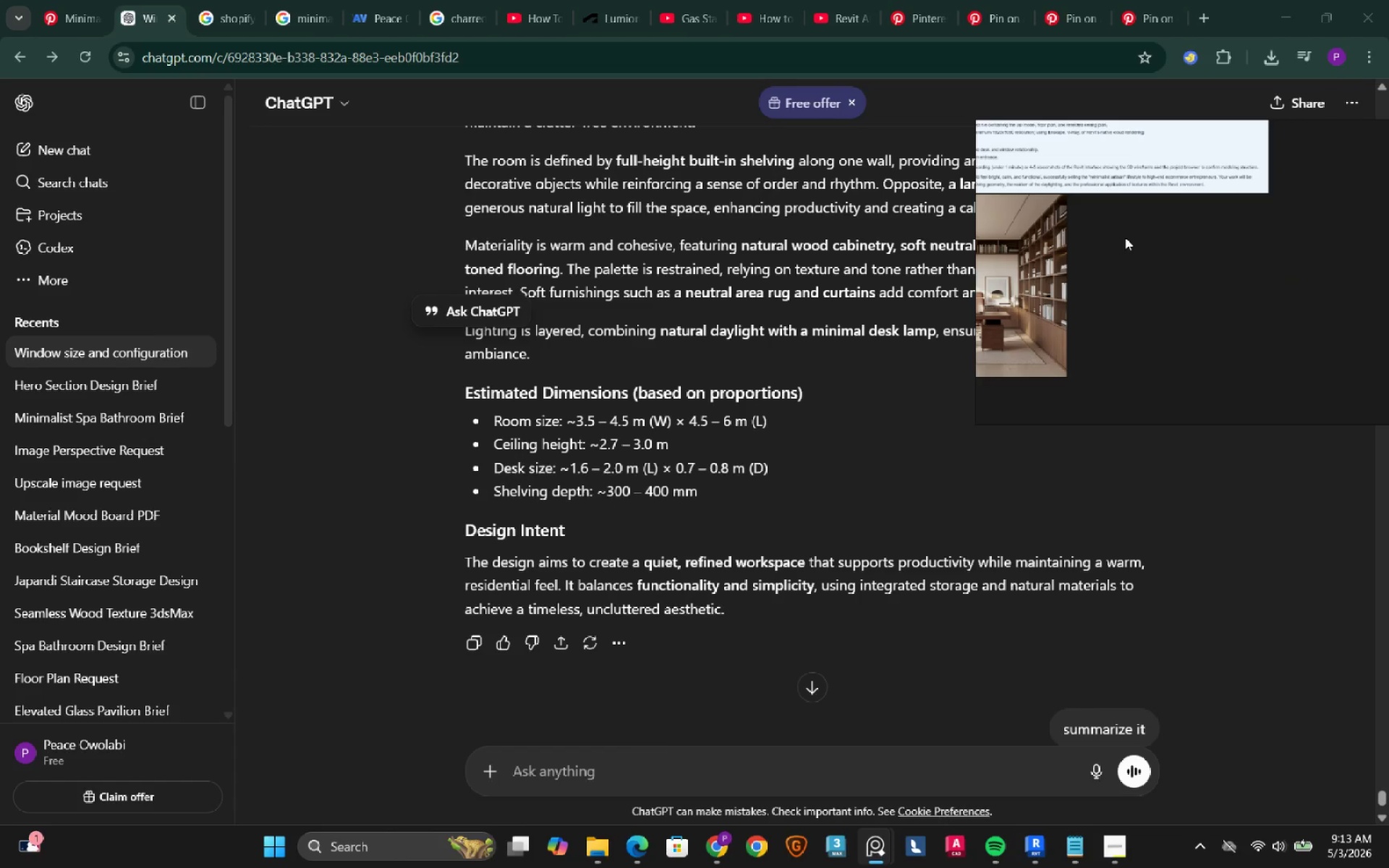 
key(Control+V)
 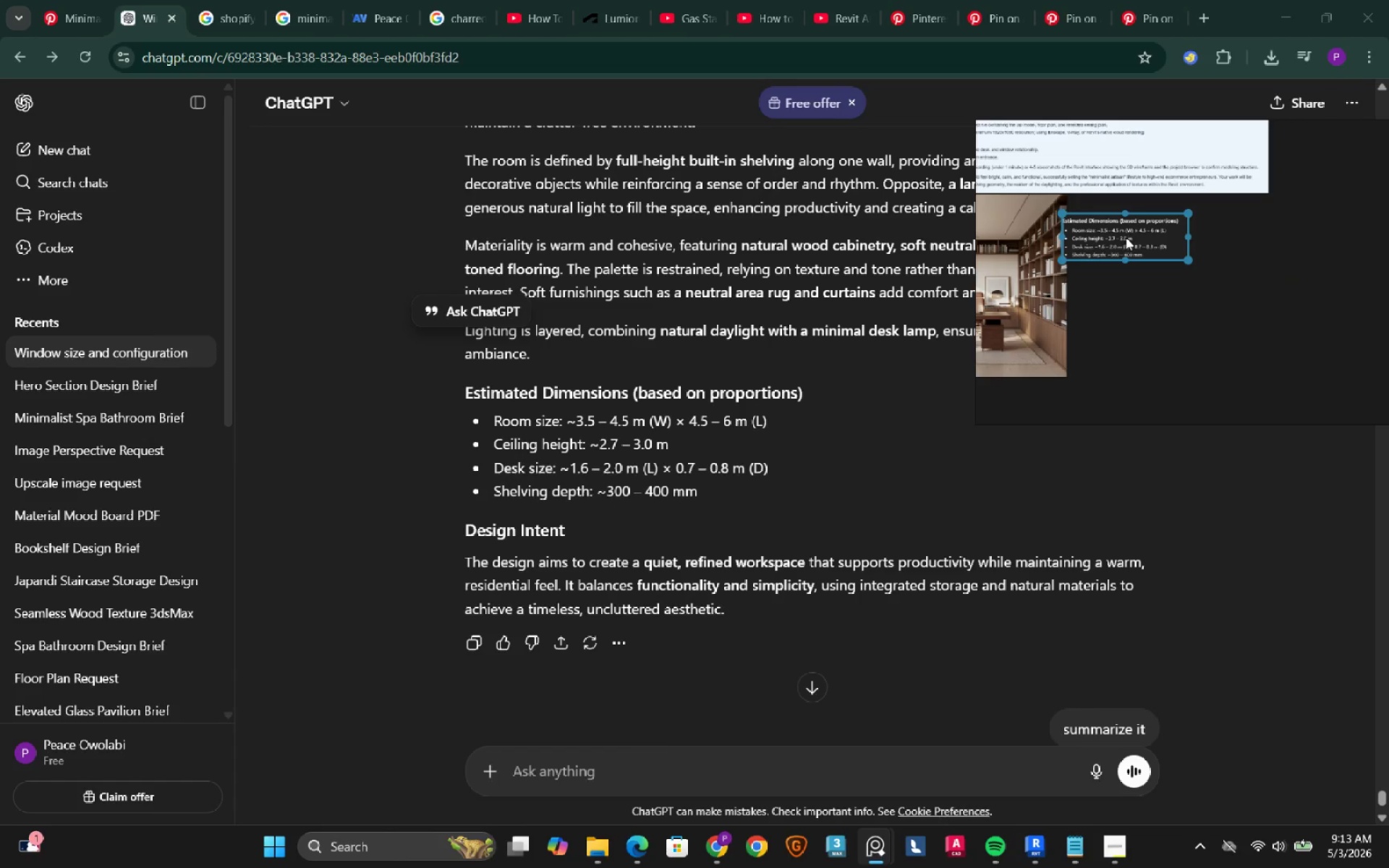 
left_click_drag(start_coordinate=[1125, 237], to_coordinate=[1133, 220])
 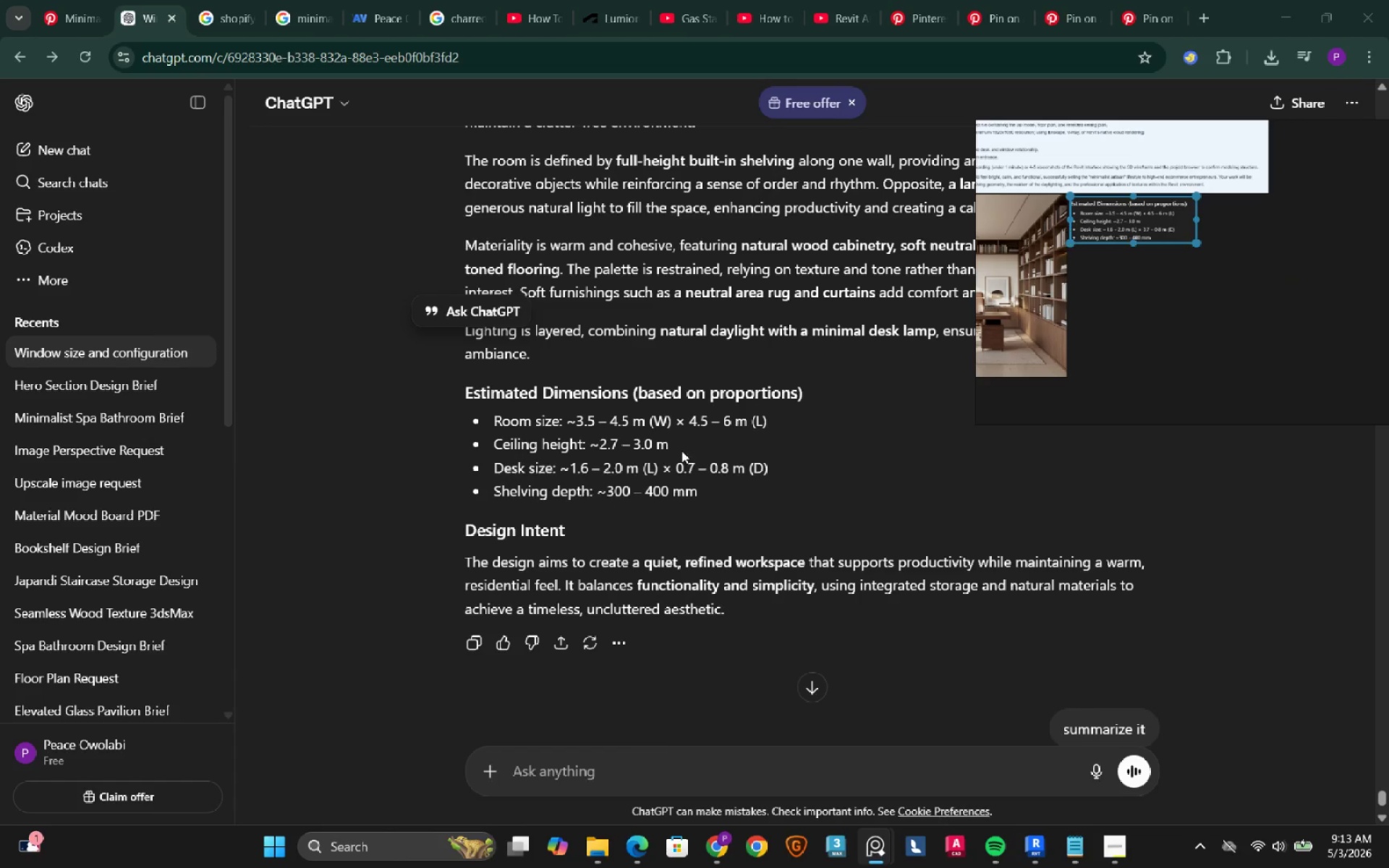 
scroll: coordinate [670, 456], scroll_direction: down, amount: 7.0
 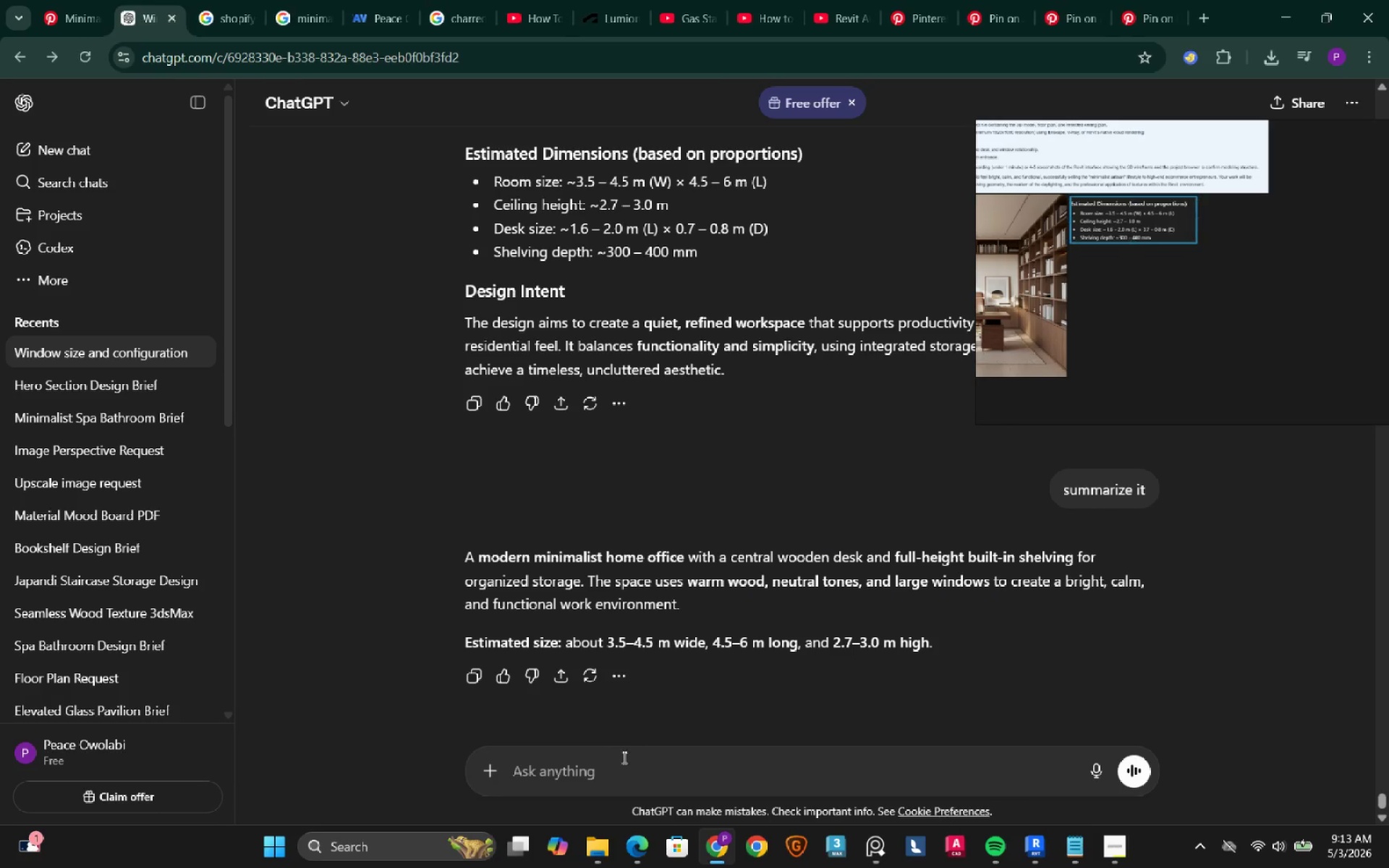 
left_click([611, 773])
 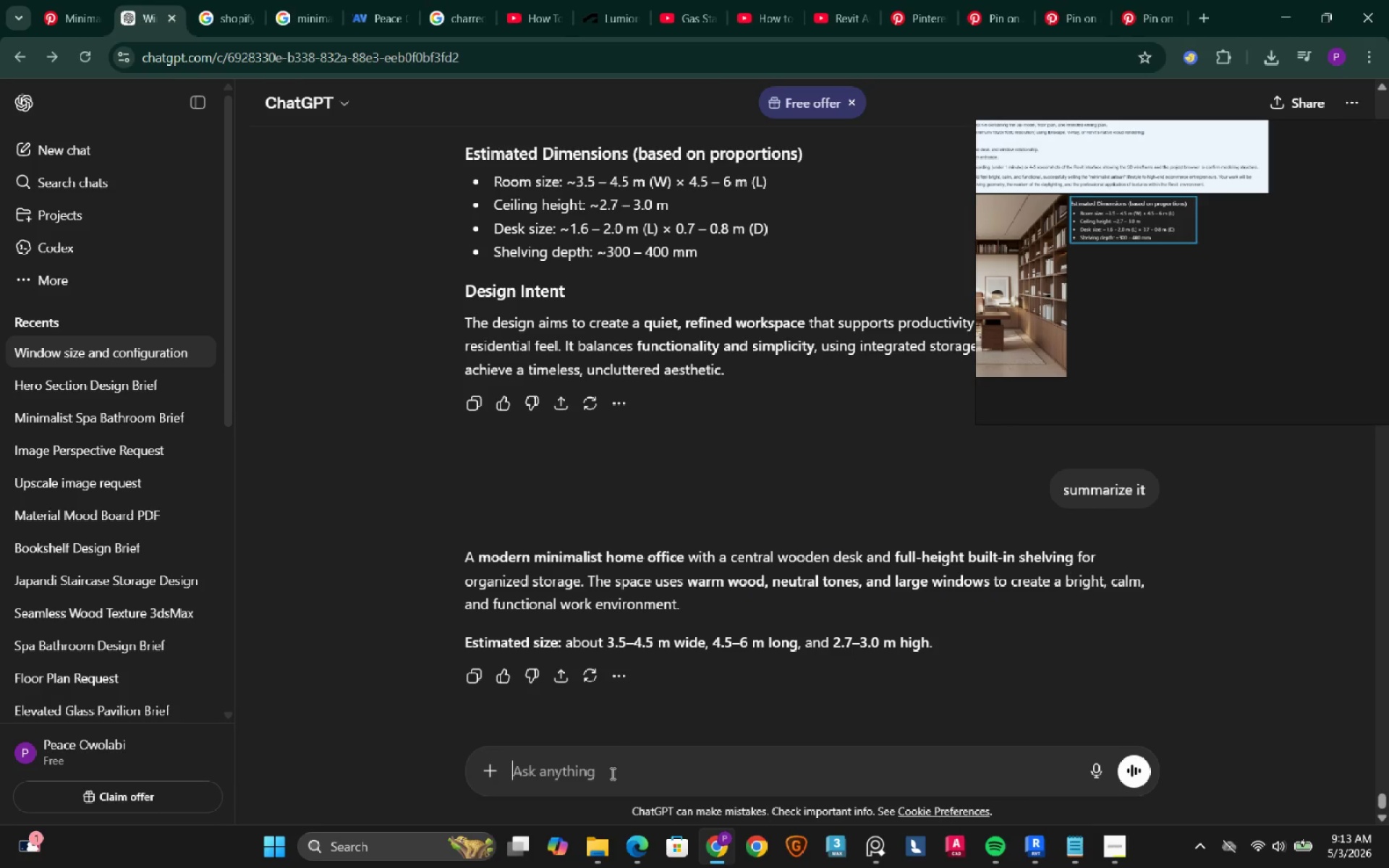 
wait(5.94)
 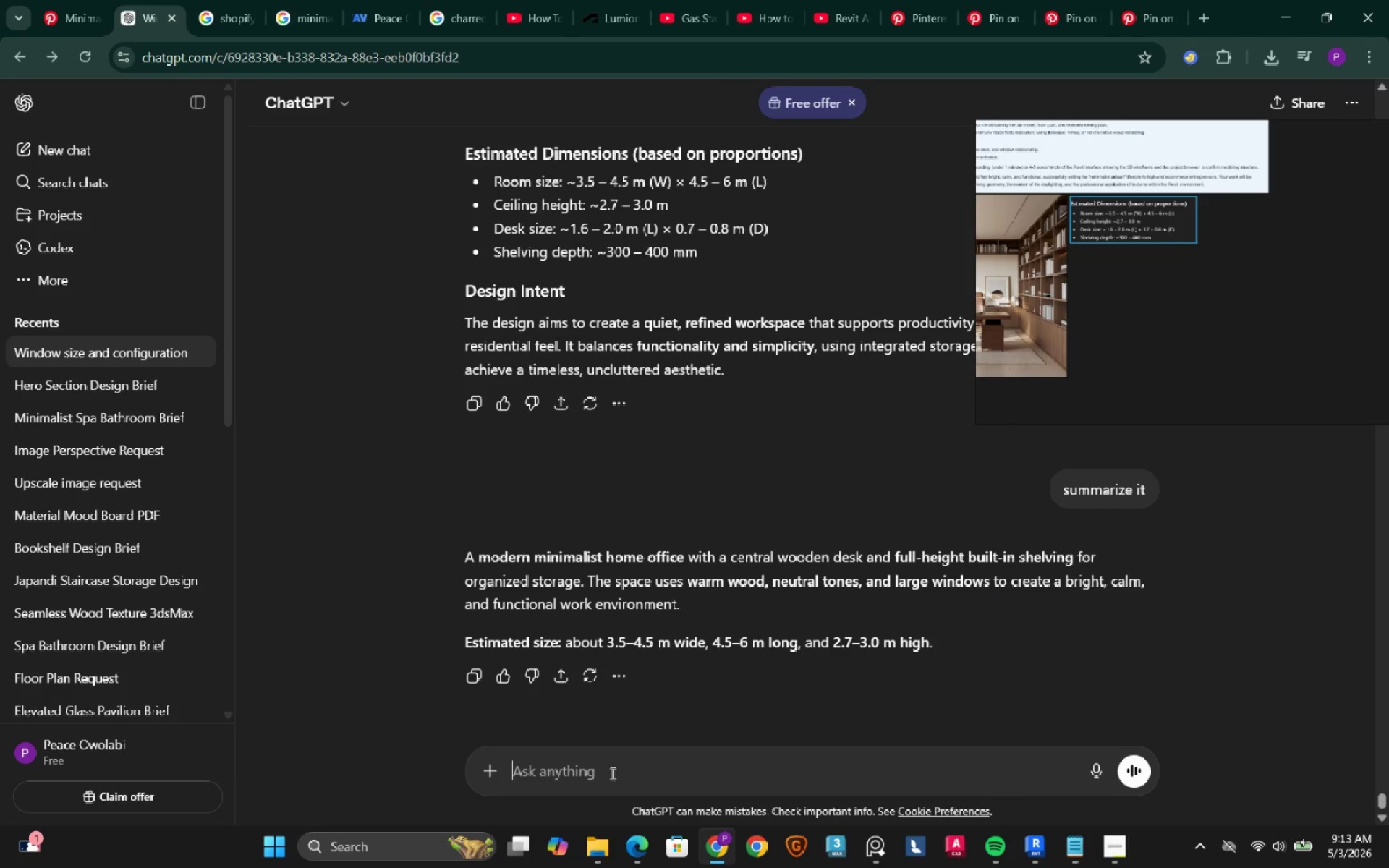 
left_click([1288, 4])
 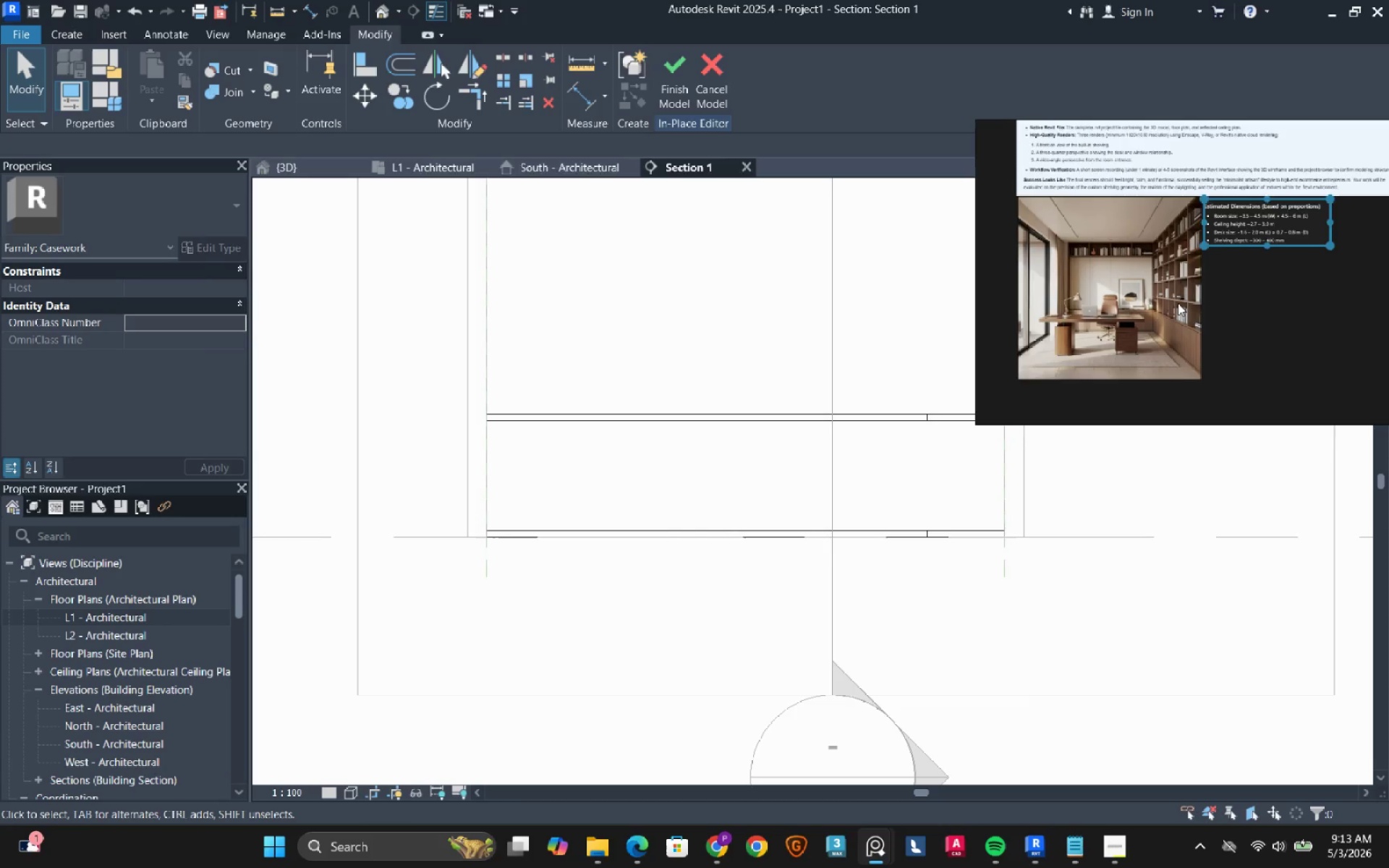 
scroll: coordinate [1163, 308], scroll_direction: up, amount: 3.0
 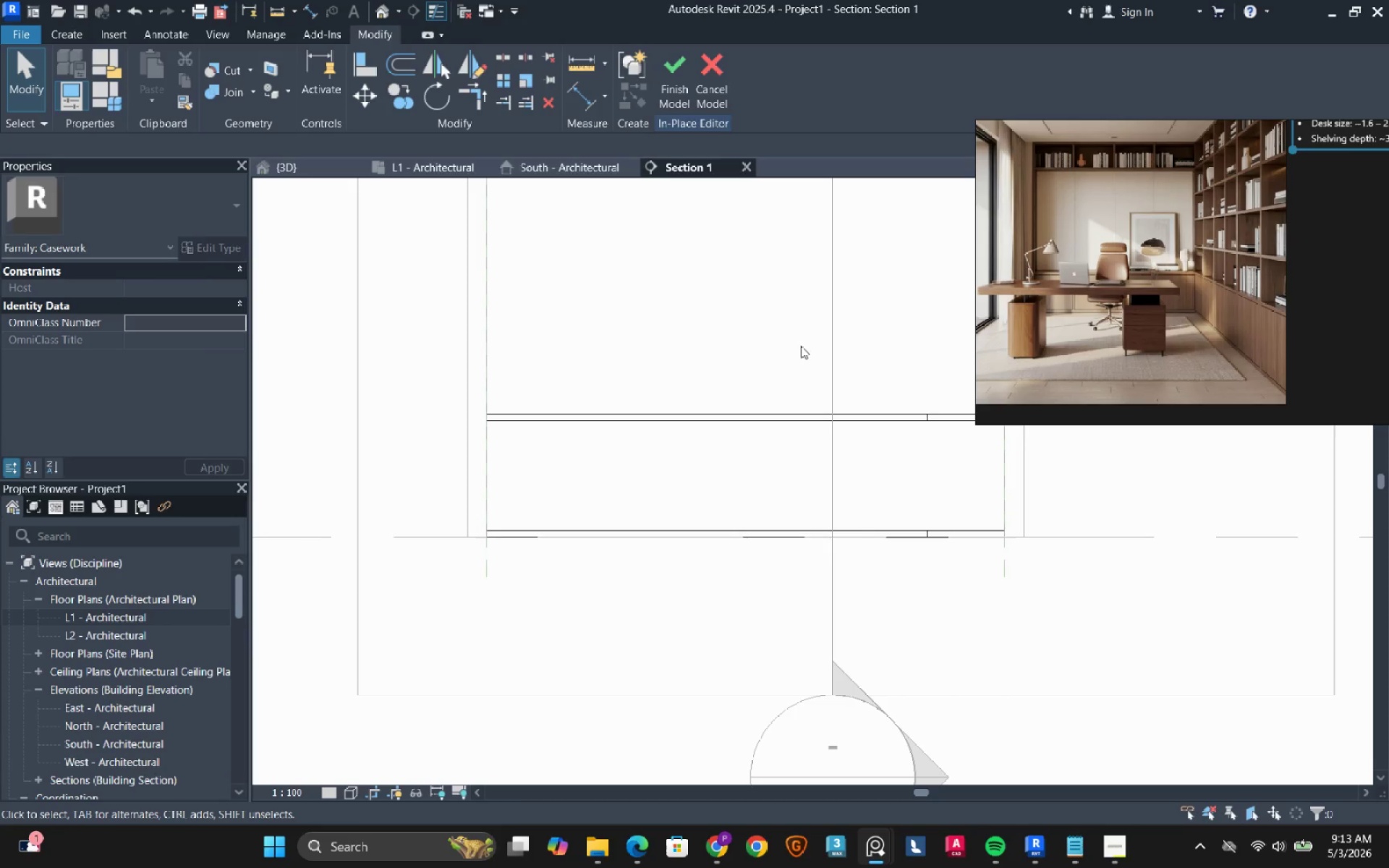 
wait(16.14)
 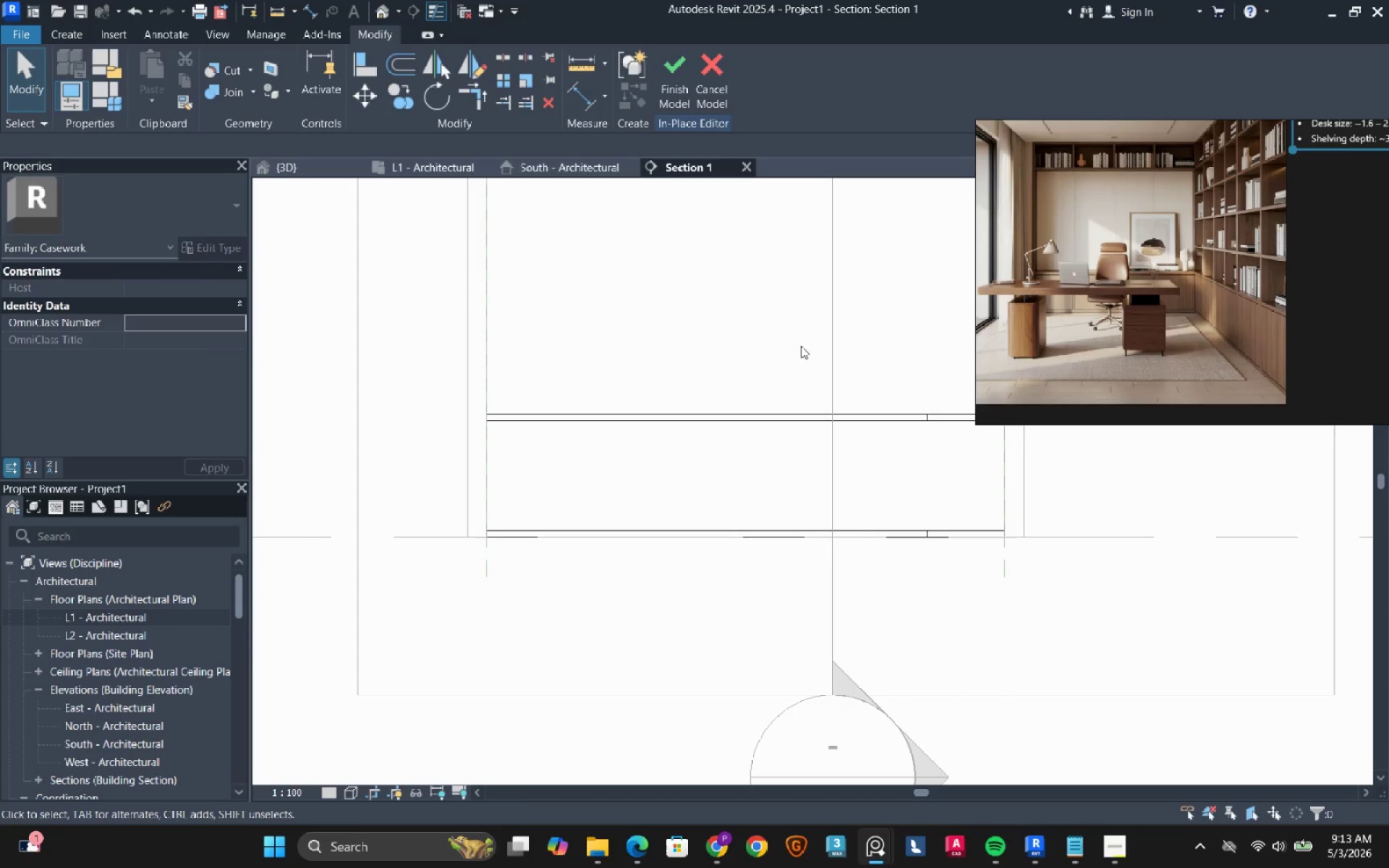 
left_click([523, 417])
 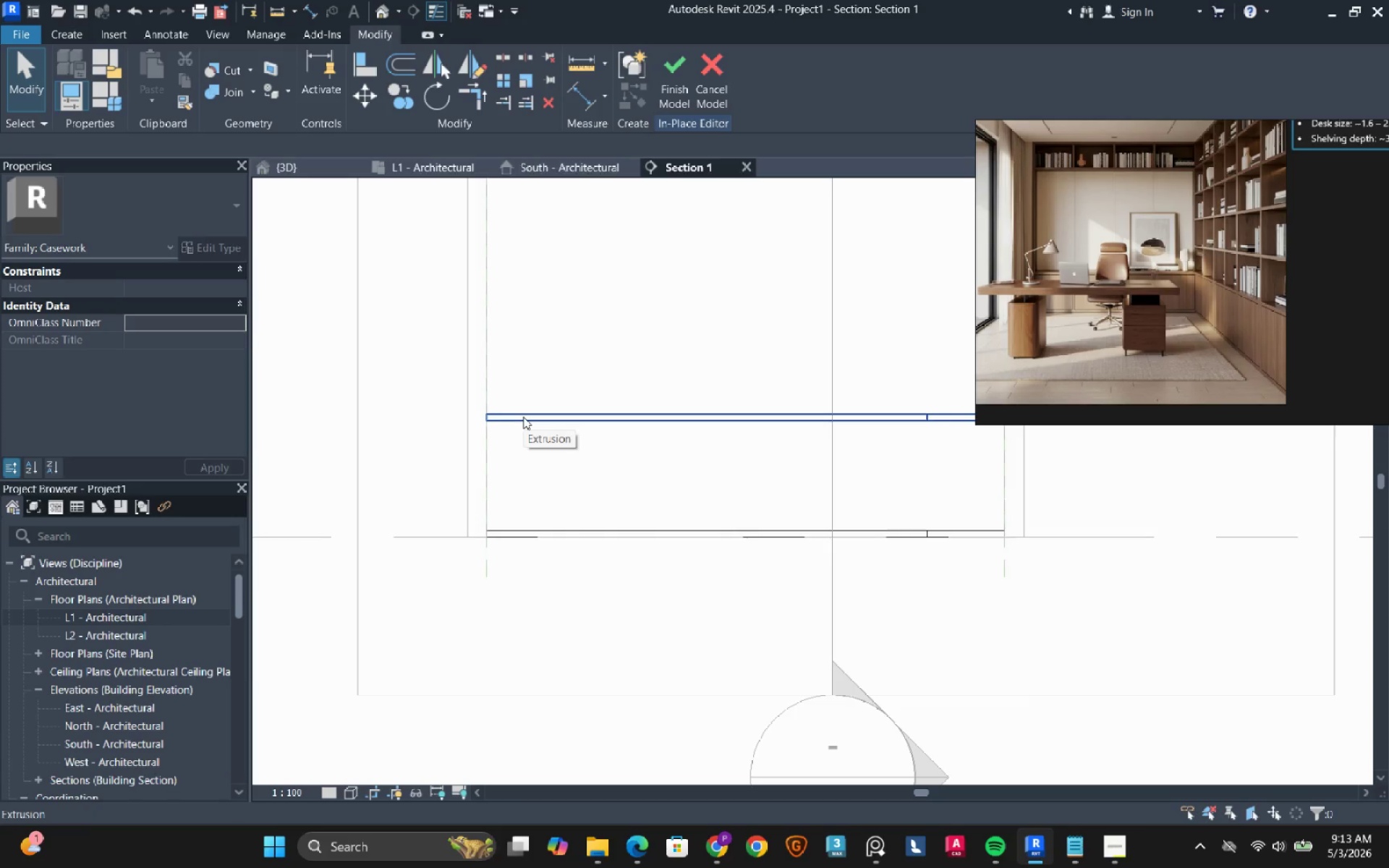 
left_click([523, 417])
 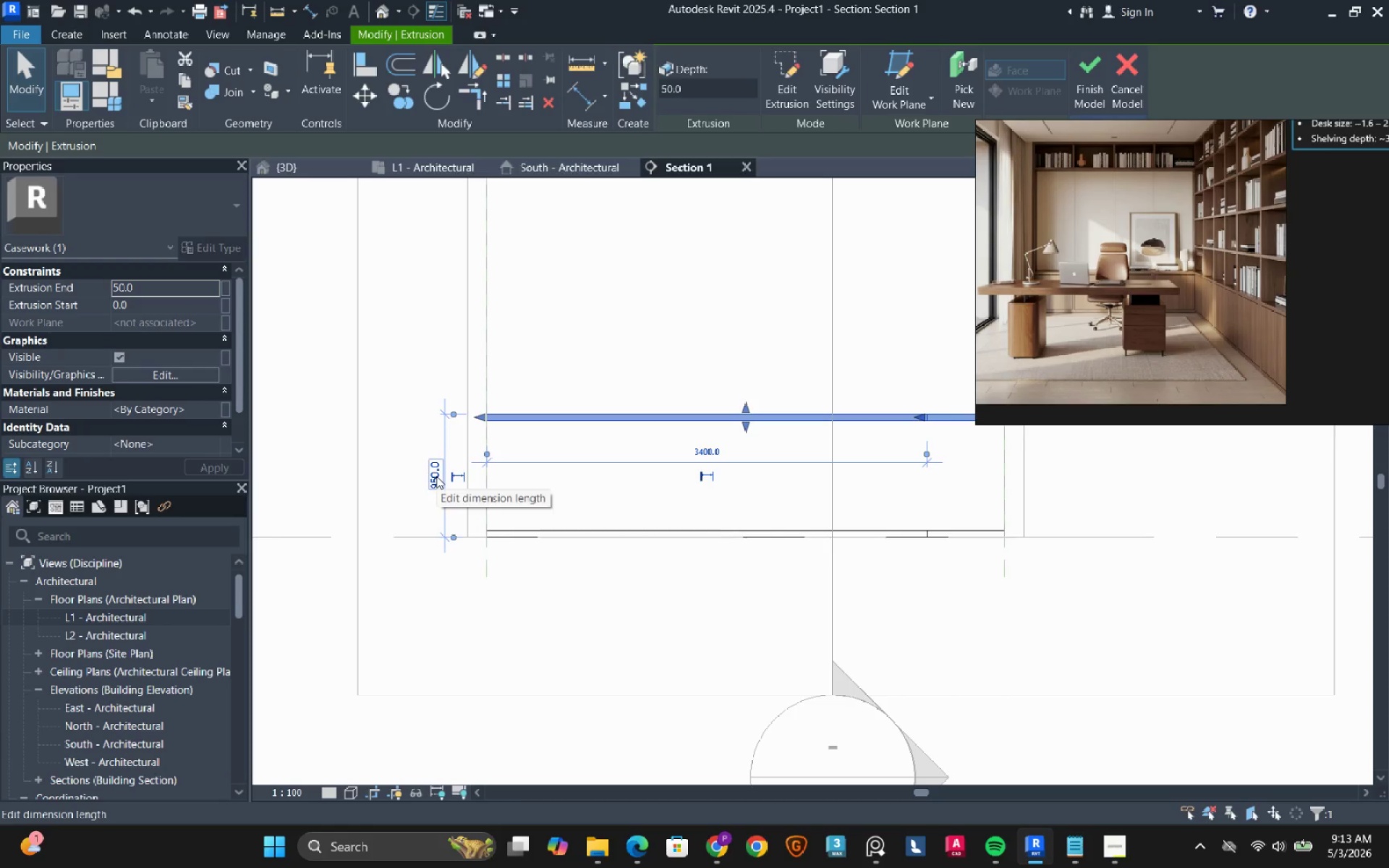 
left_click([436, 476])
 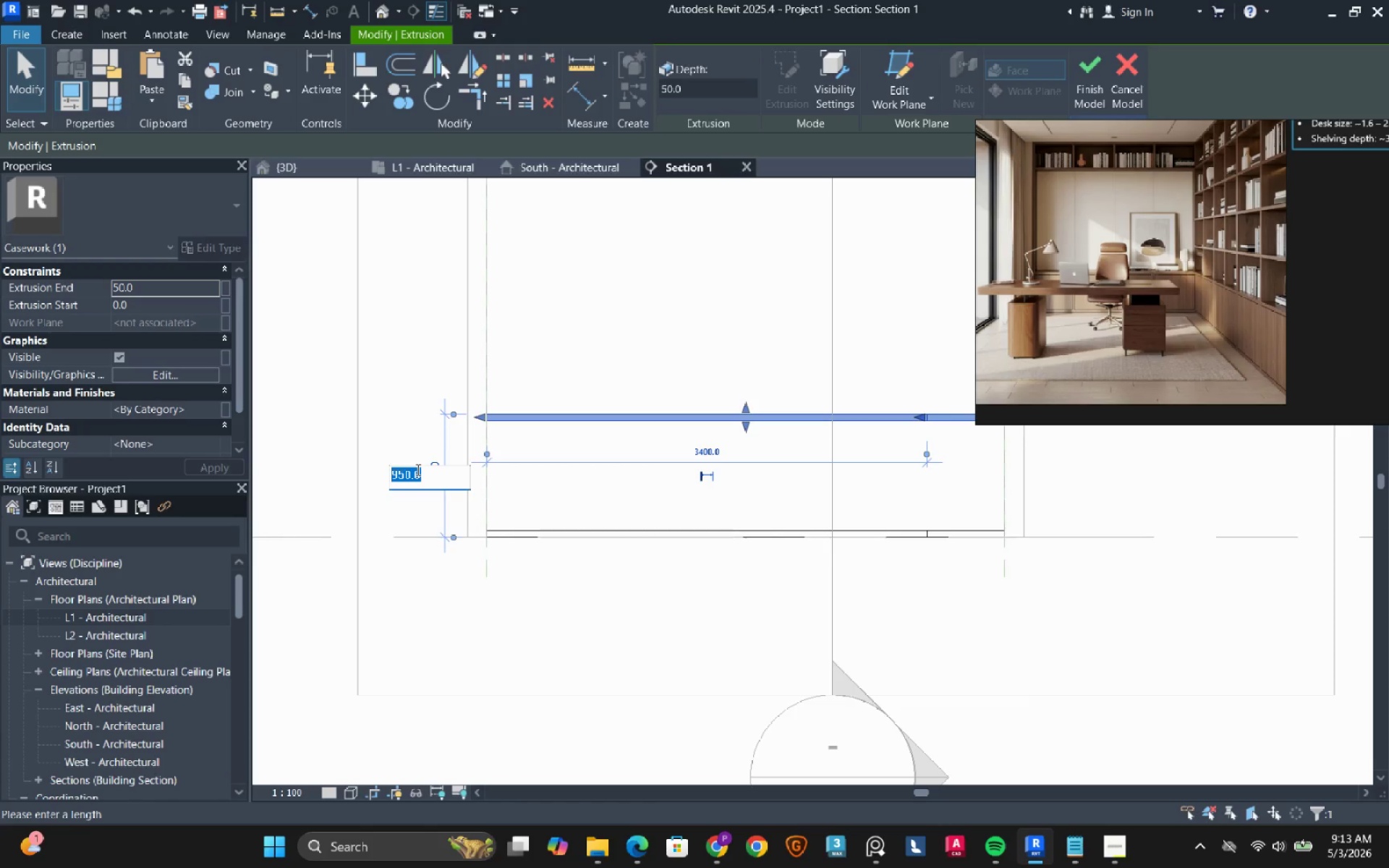 
key(Numpad9)
 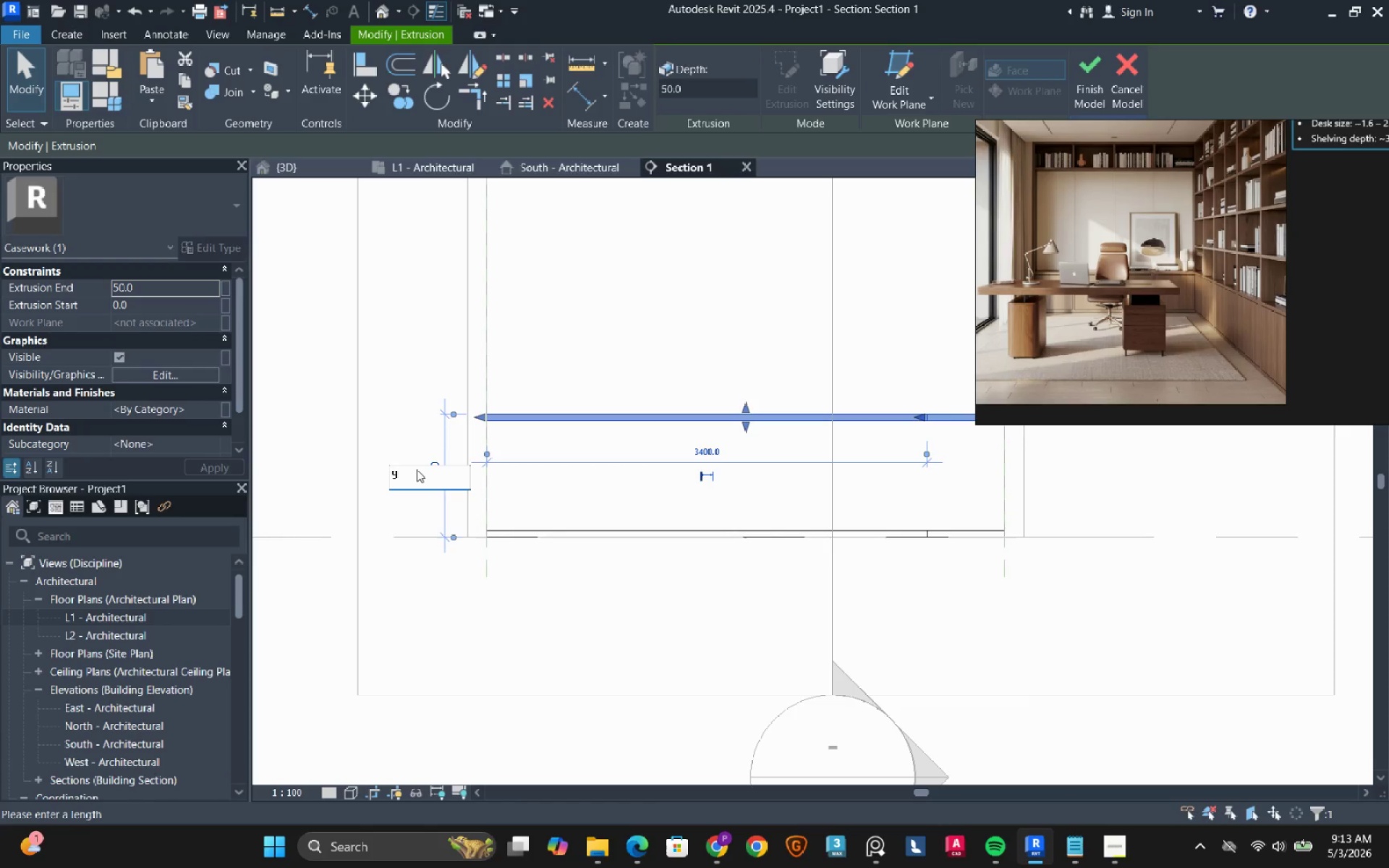 
key(Numpad0)
 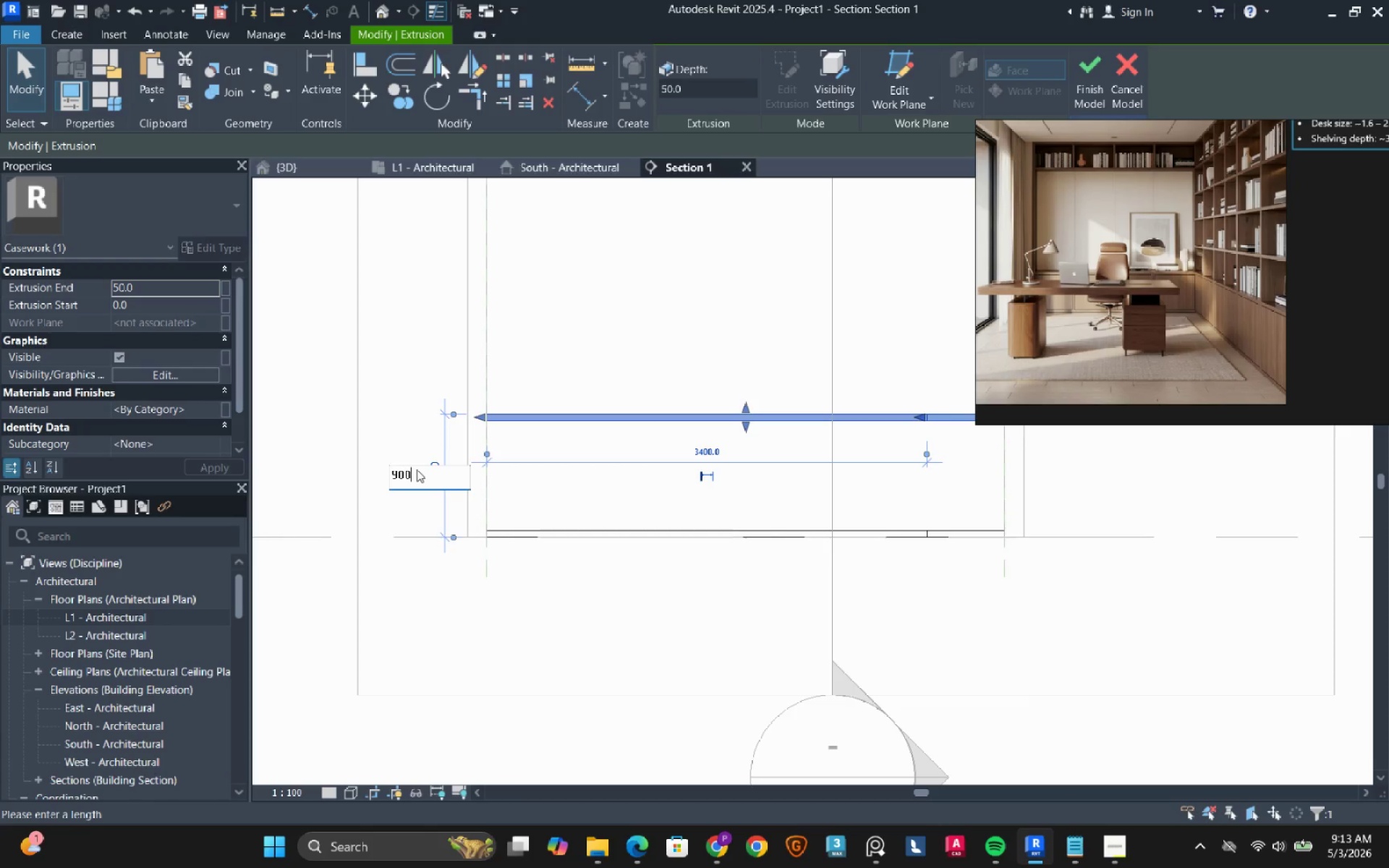 
key(Numpad0)
 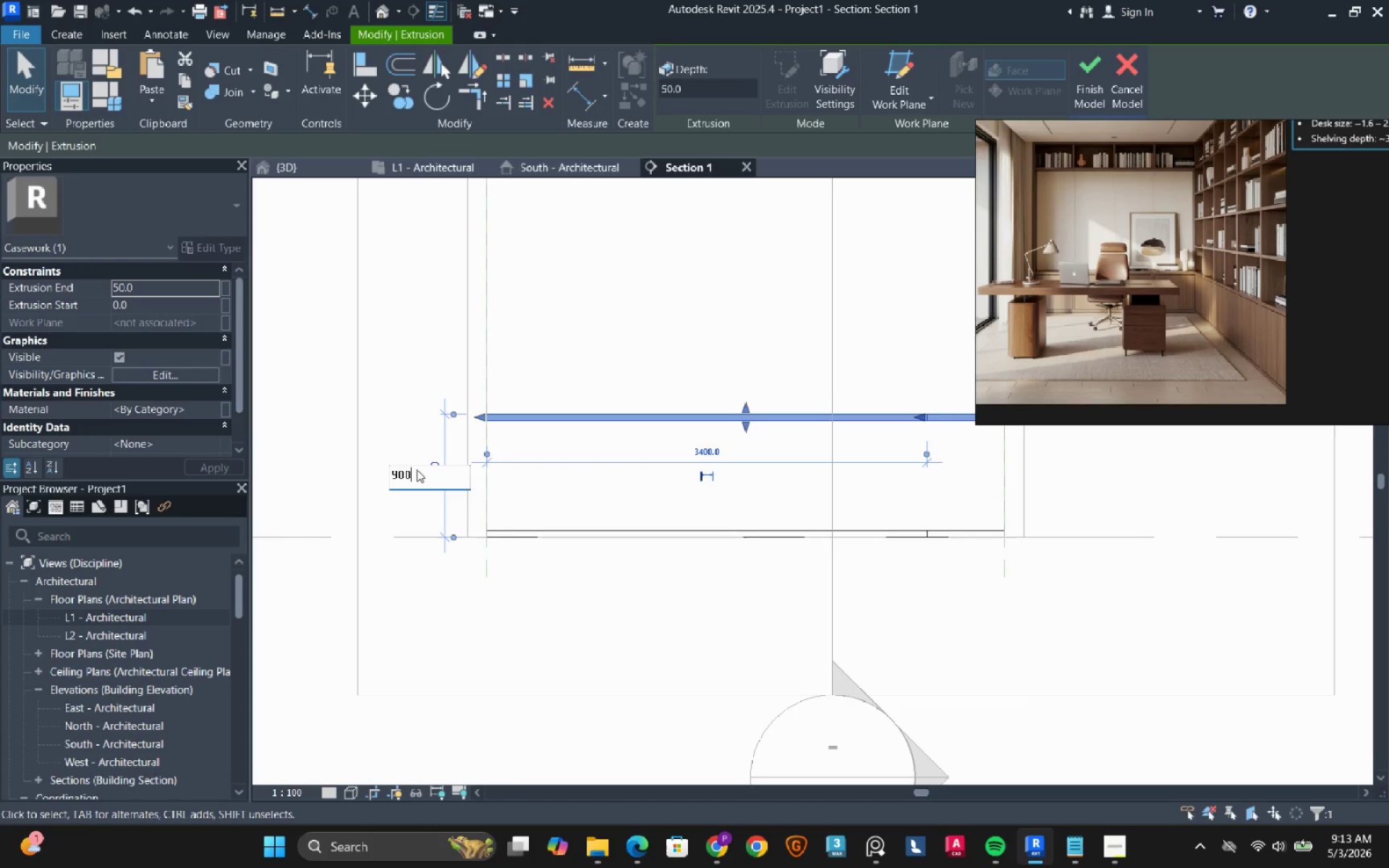 
key(NumpadEnter)
 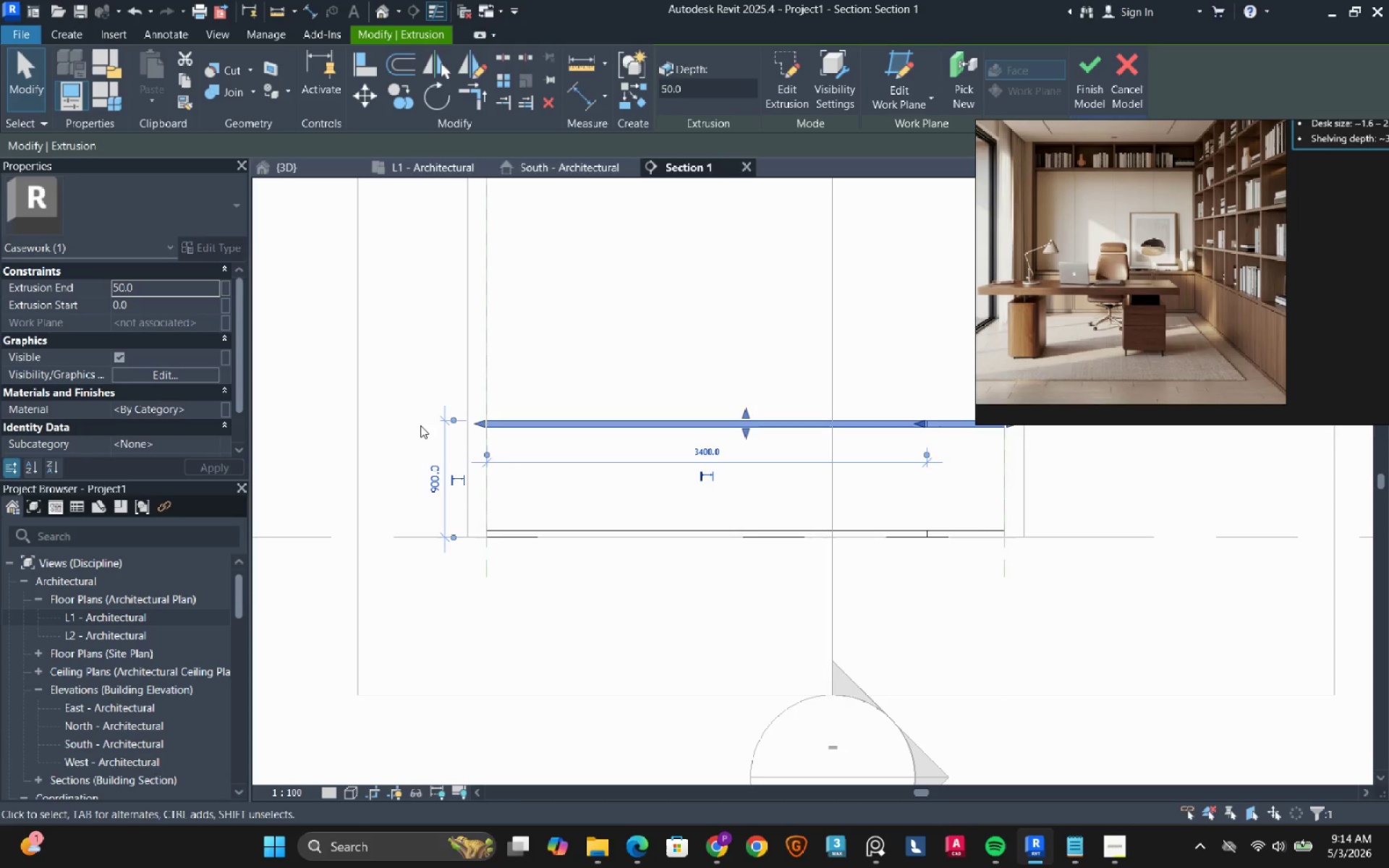 
wait(12.52)
 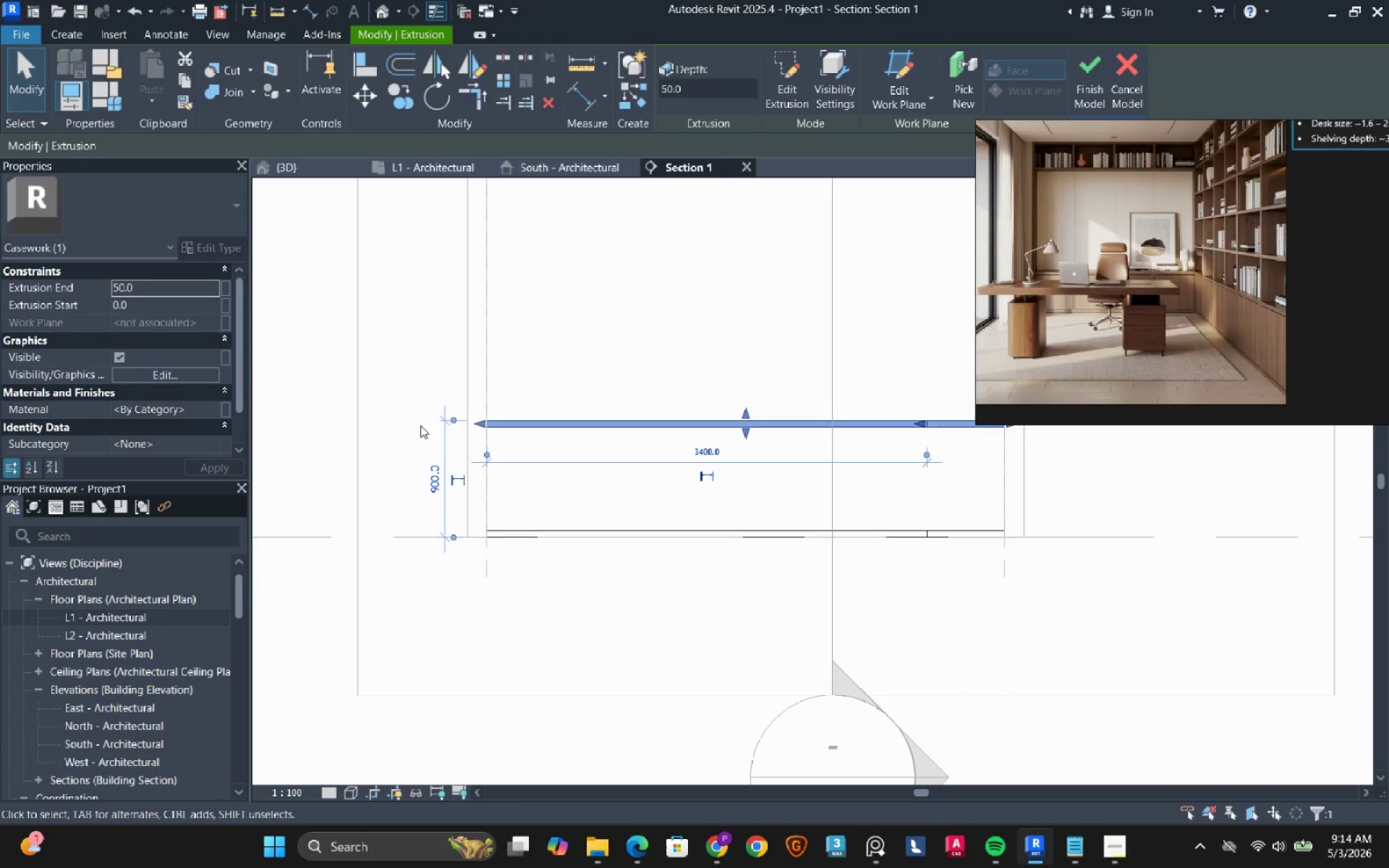 
left_click([569, 297])
 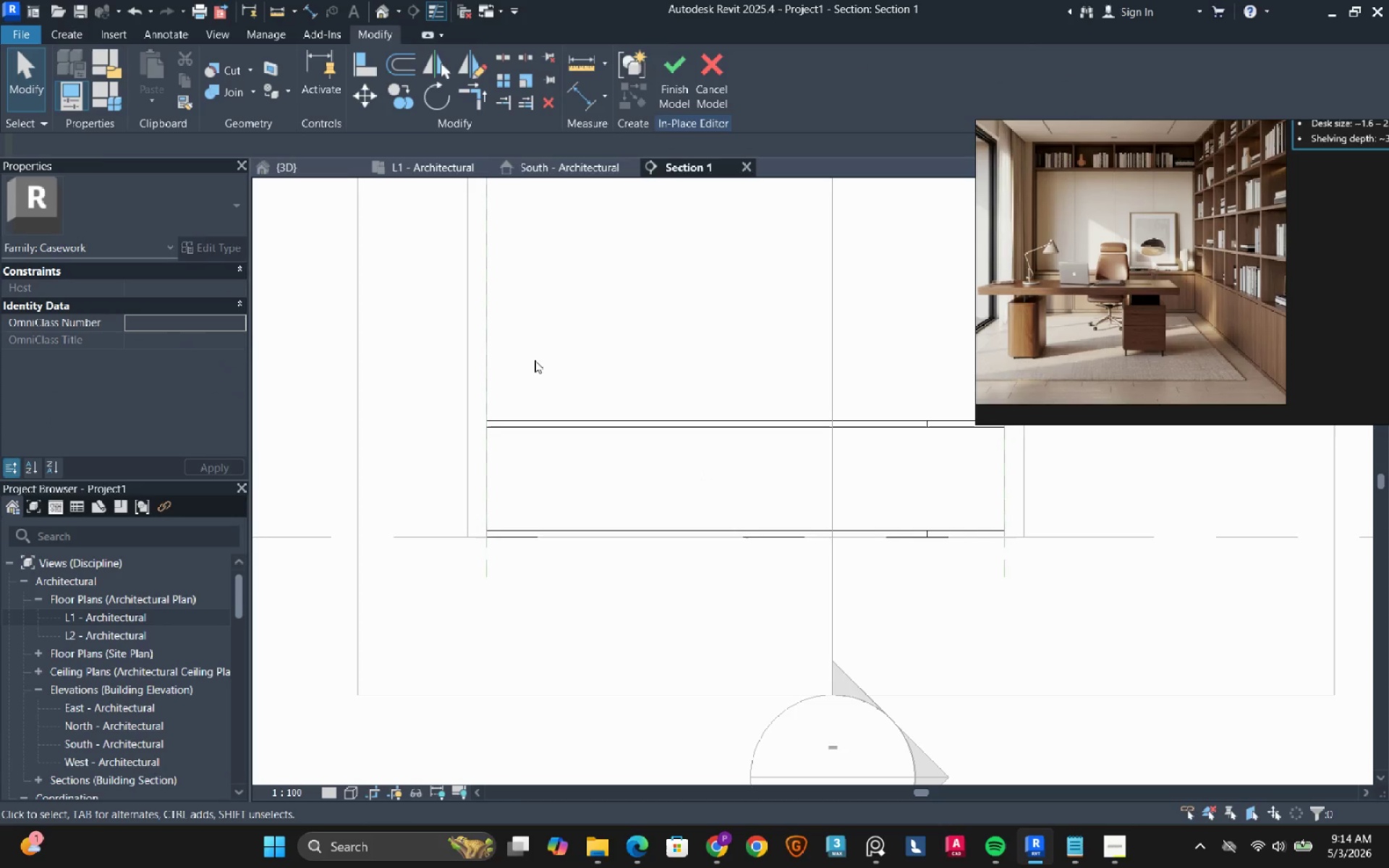 
left_click([525, 433])
 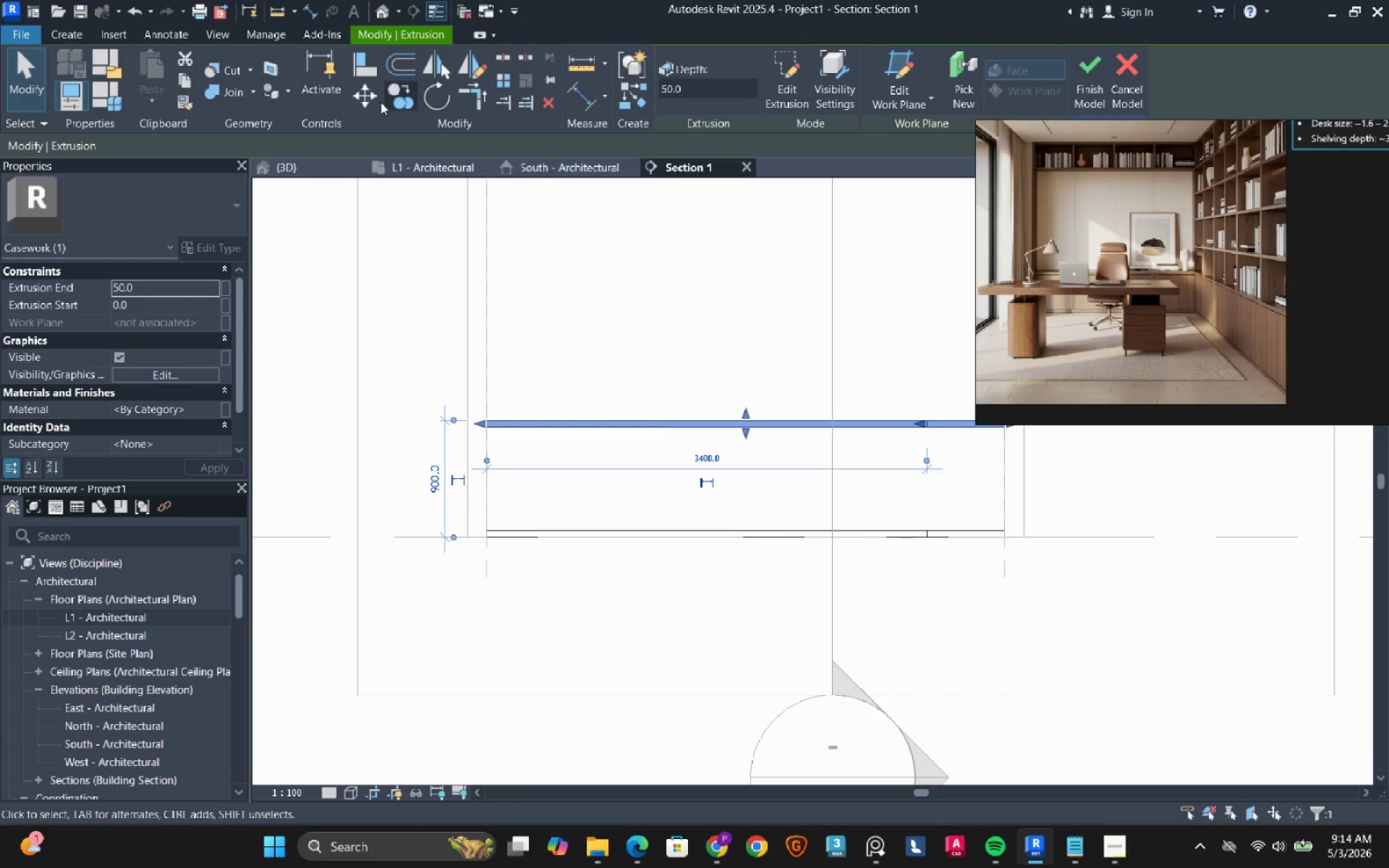 
left_click([404, 102])
 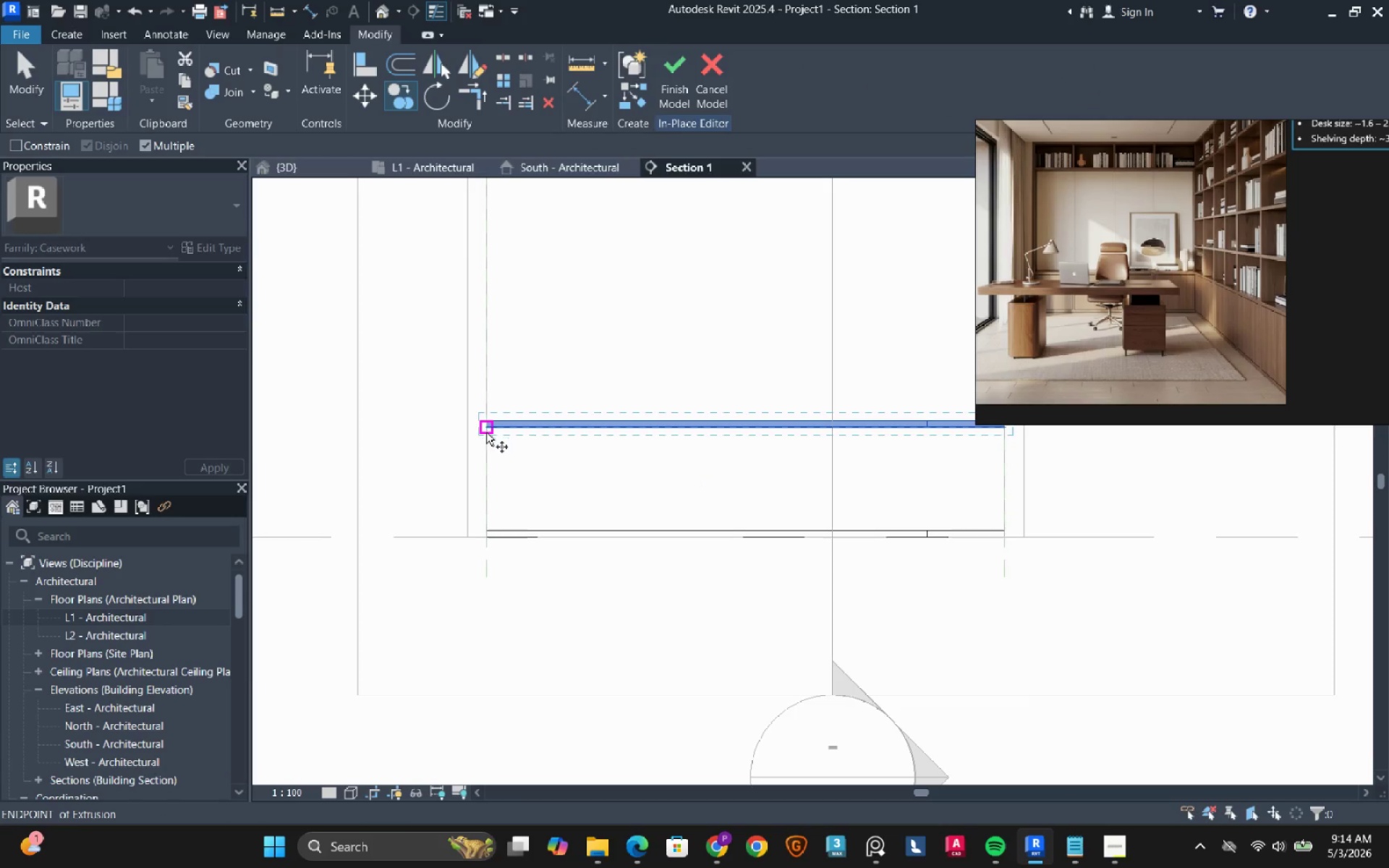 
left_click([486, 433])
 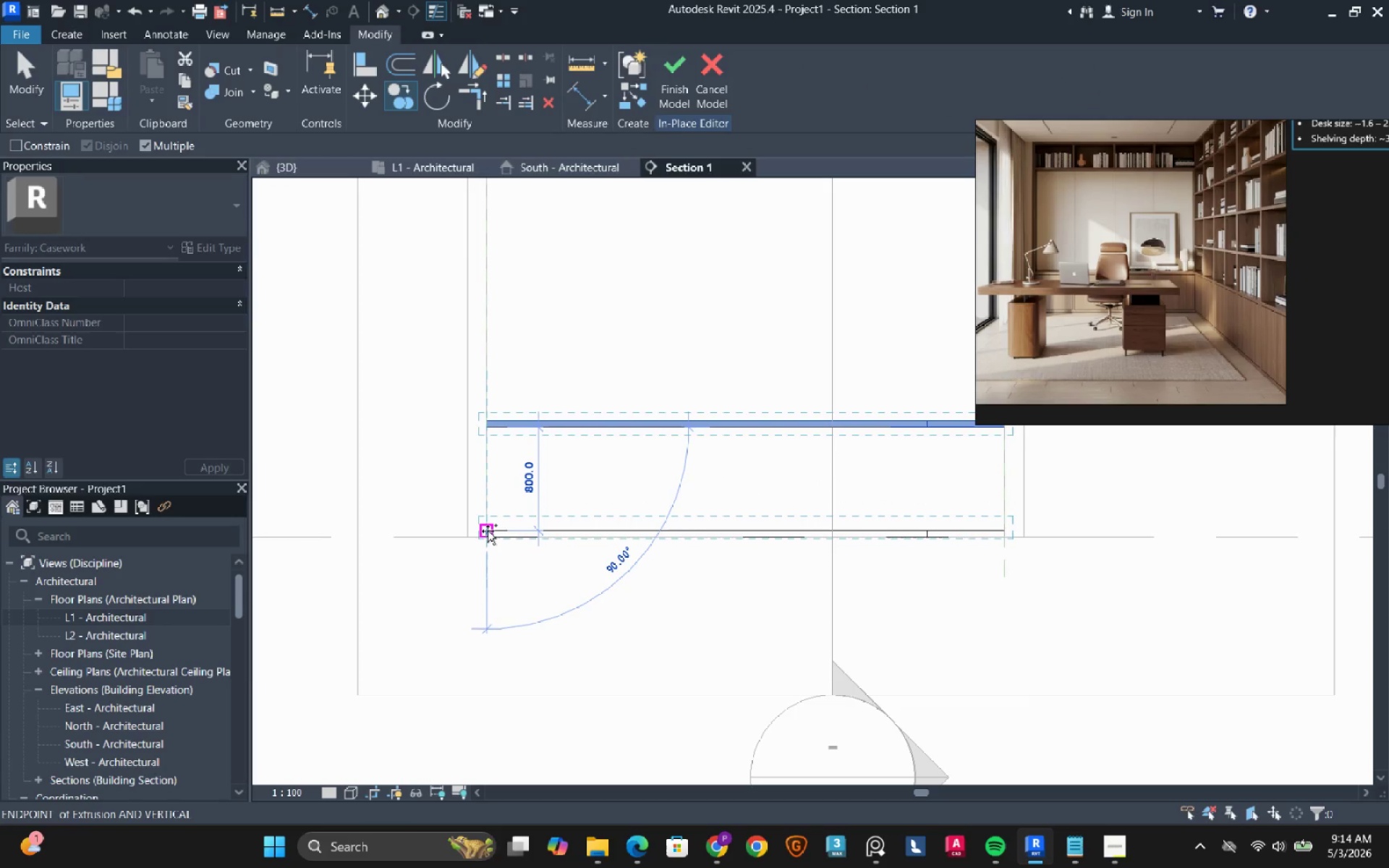 
left_click([488, 531])
 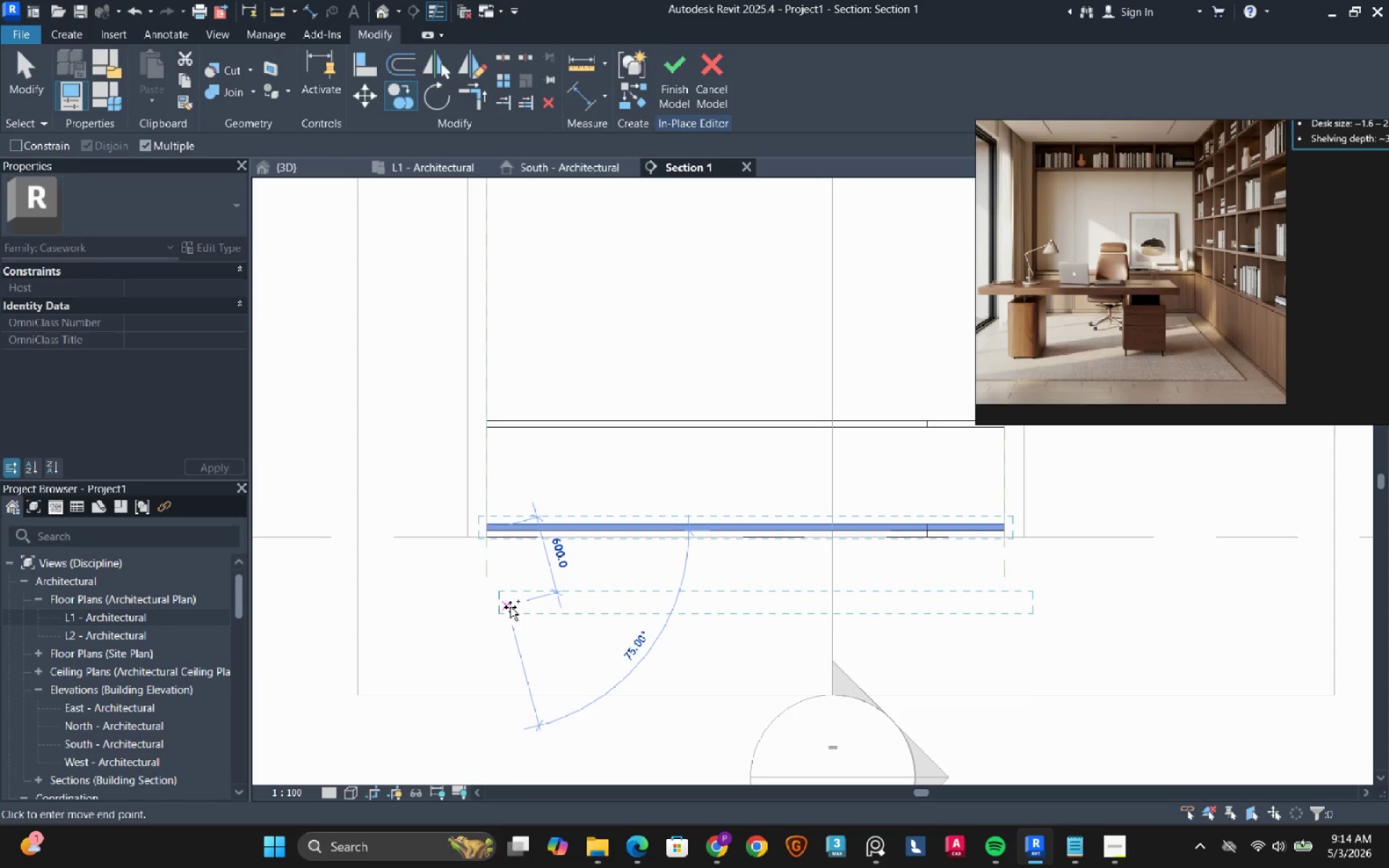 
right_click([510, 607])
 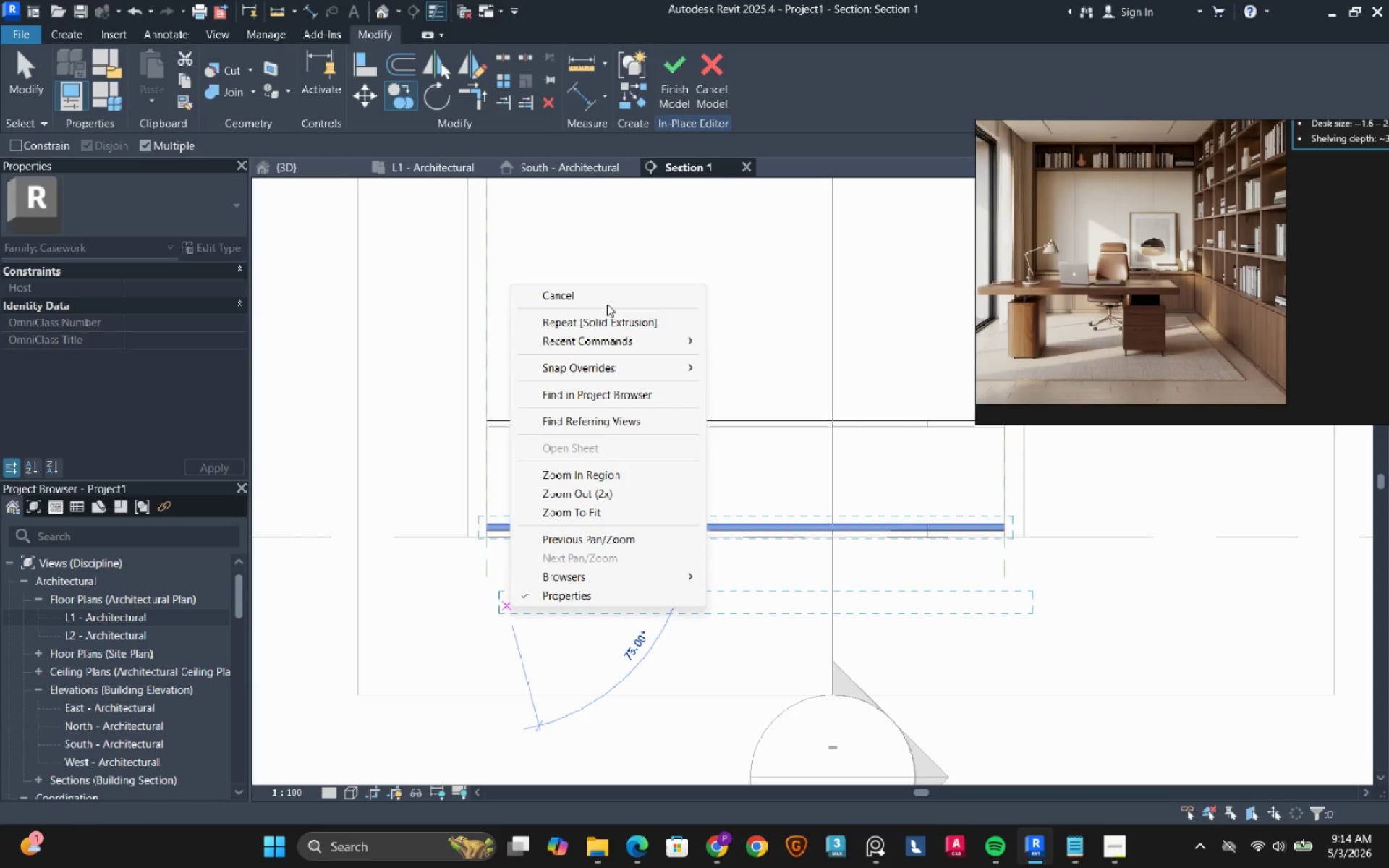 
left_click([603, 294])
 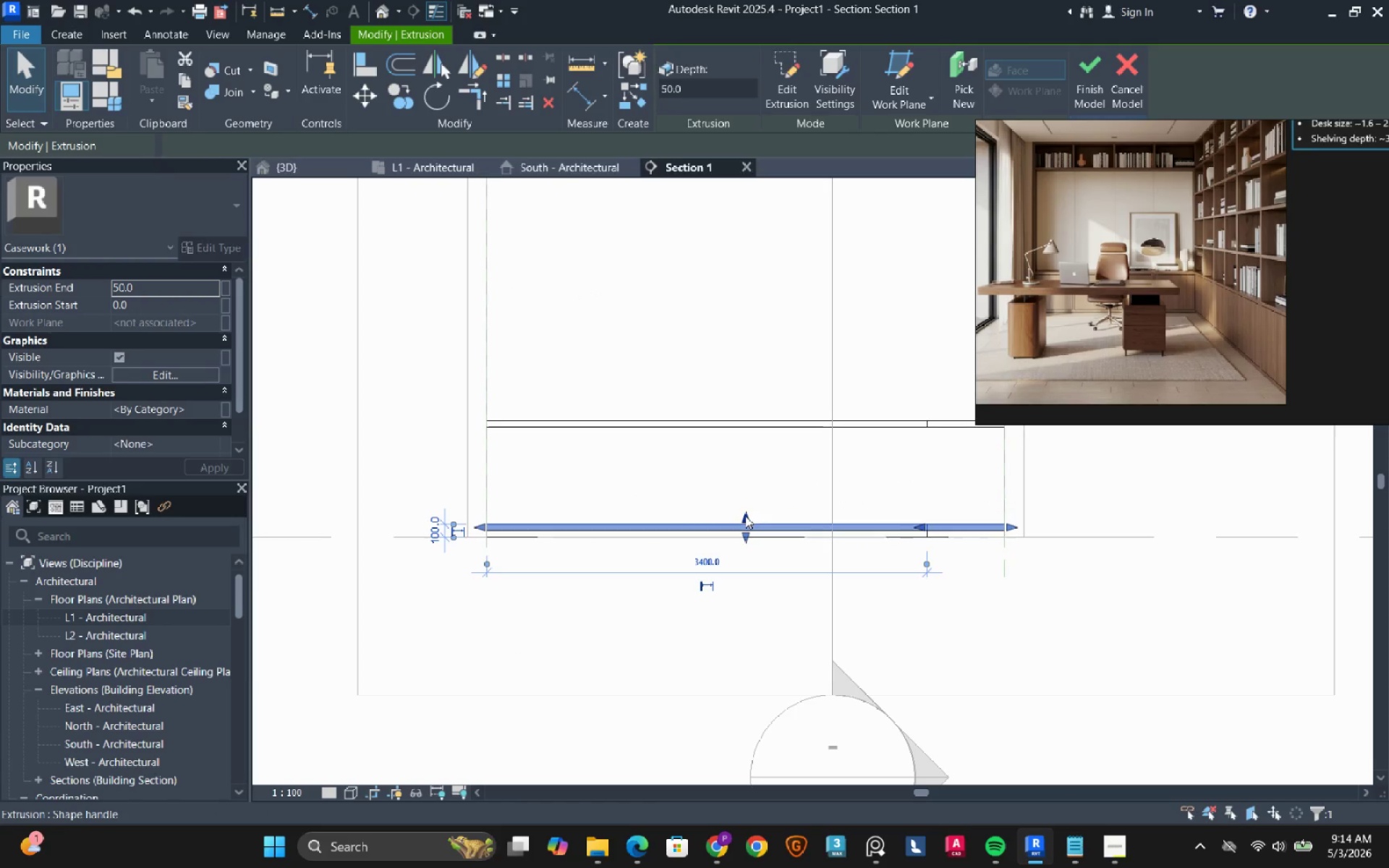 
left_click_drag(start_coordinate=[745, 516], to_coordinate=[742, 433])
 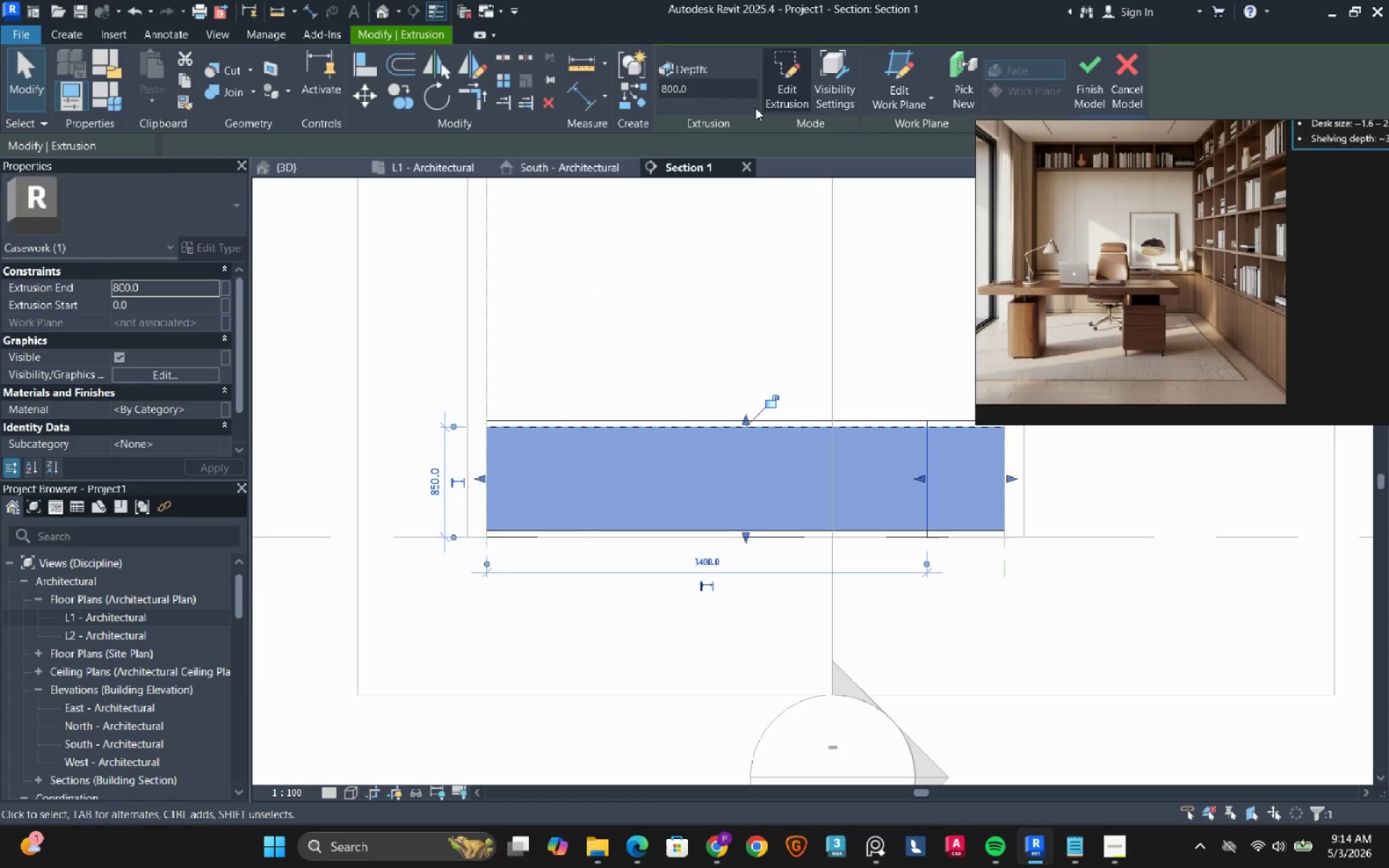 
left_click([778, 64])
 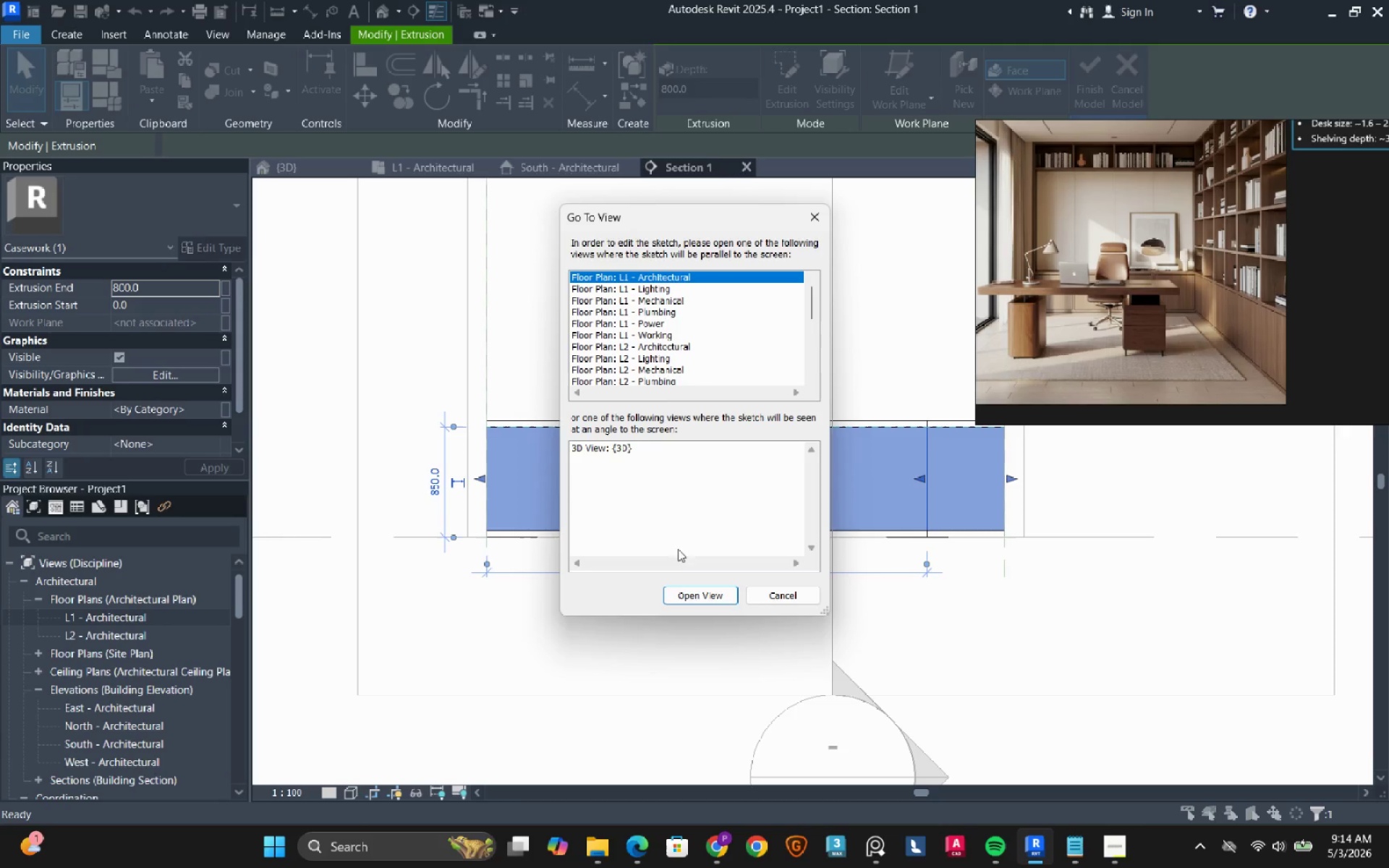 
left_click([687, 592])
 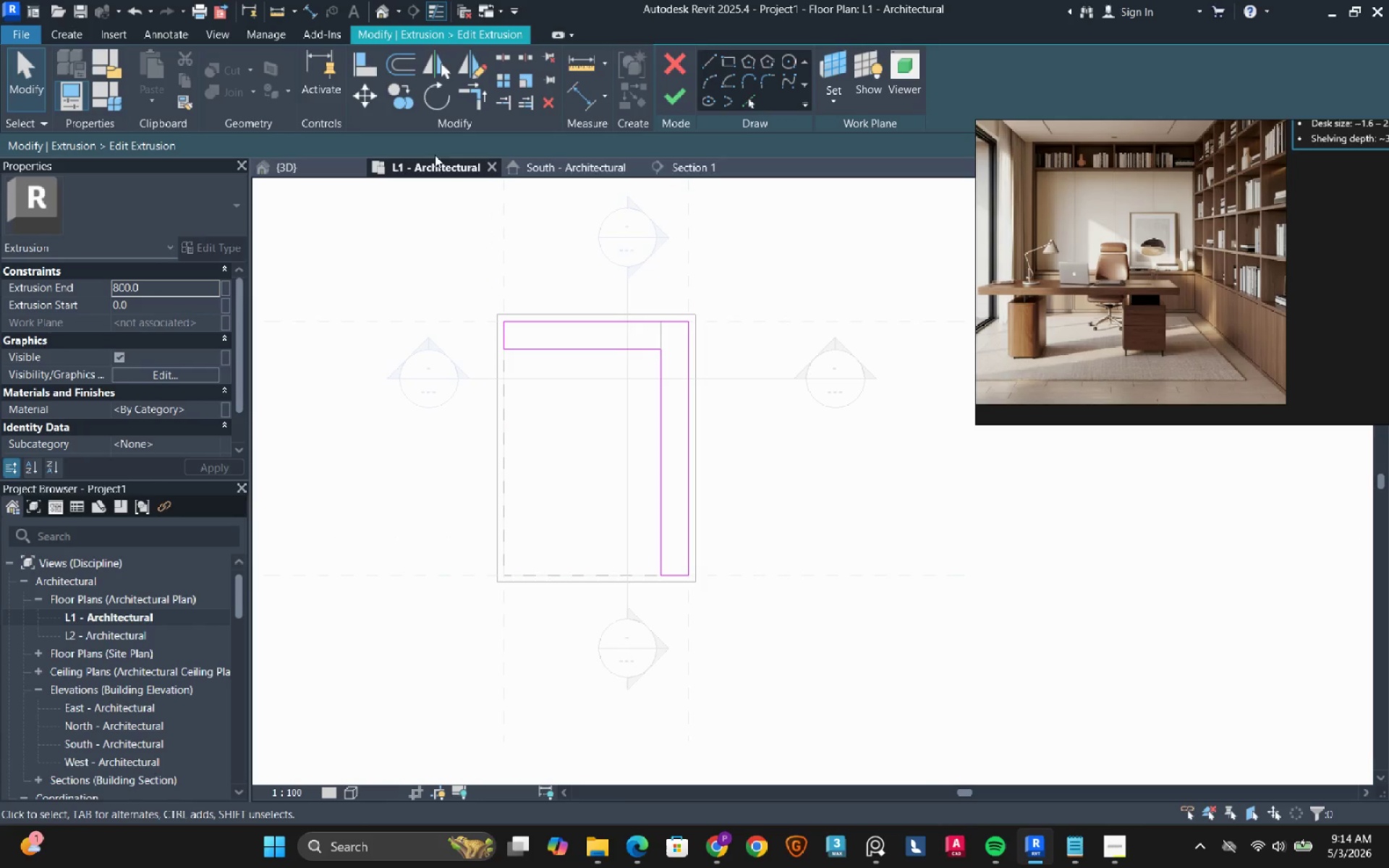 
left_click([412, 75])
 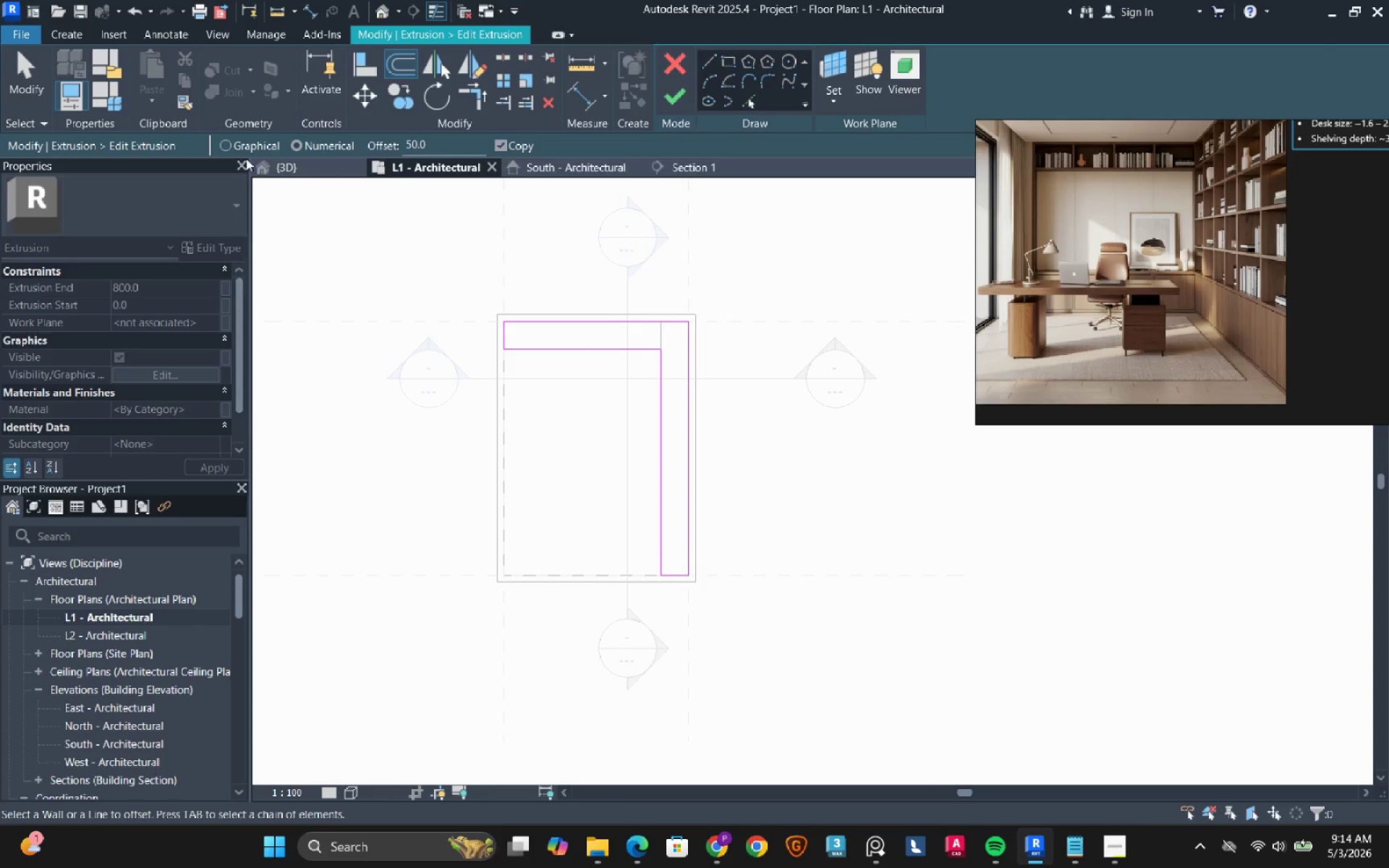 
left_click([498, 146])
 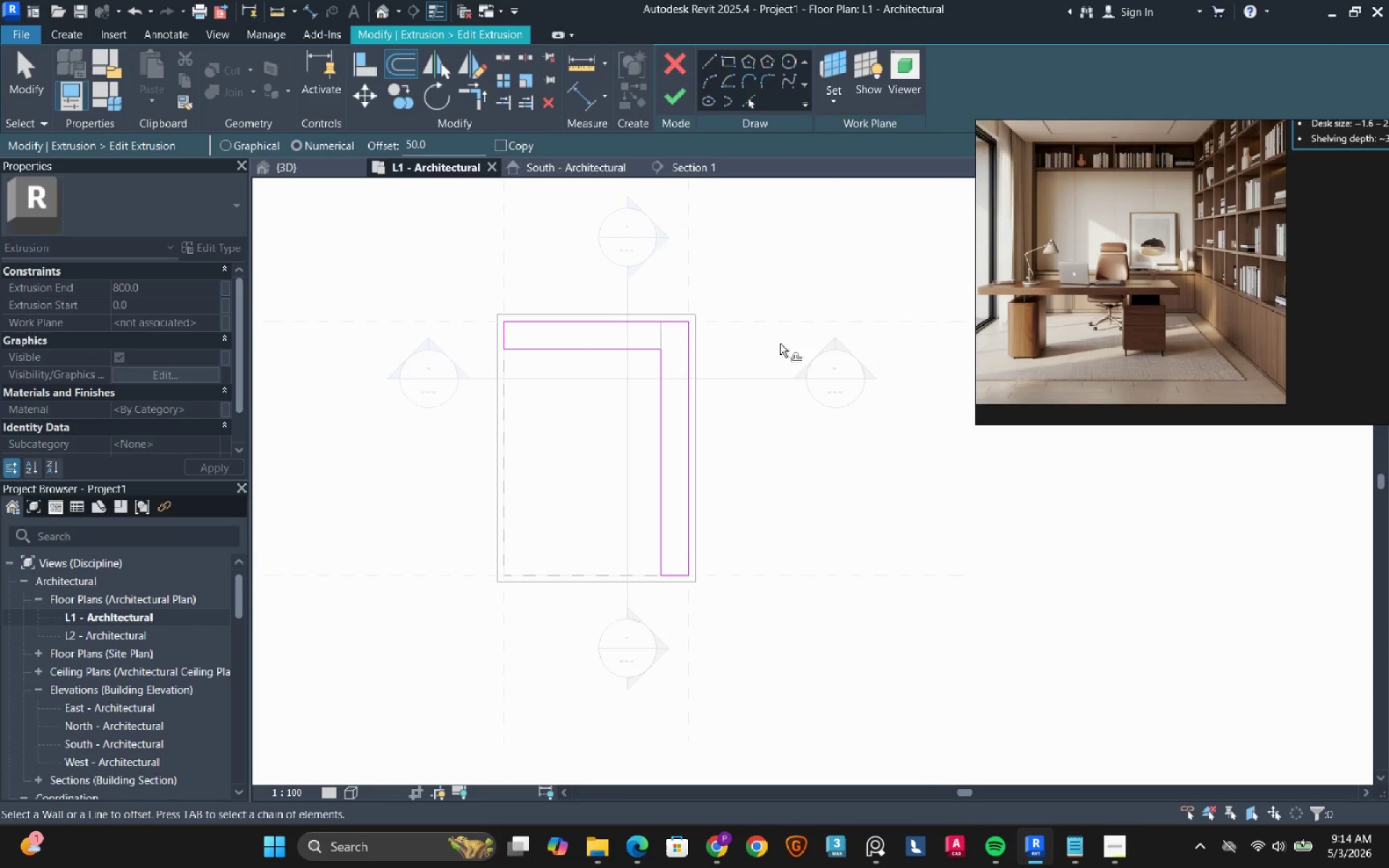 
scroll: coordinate [733, 357], scroll_direction: up, amount: 3.0
 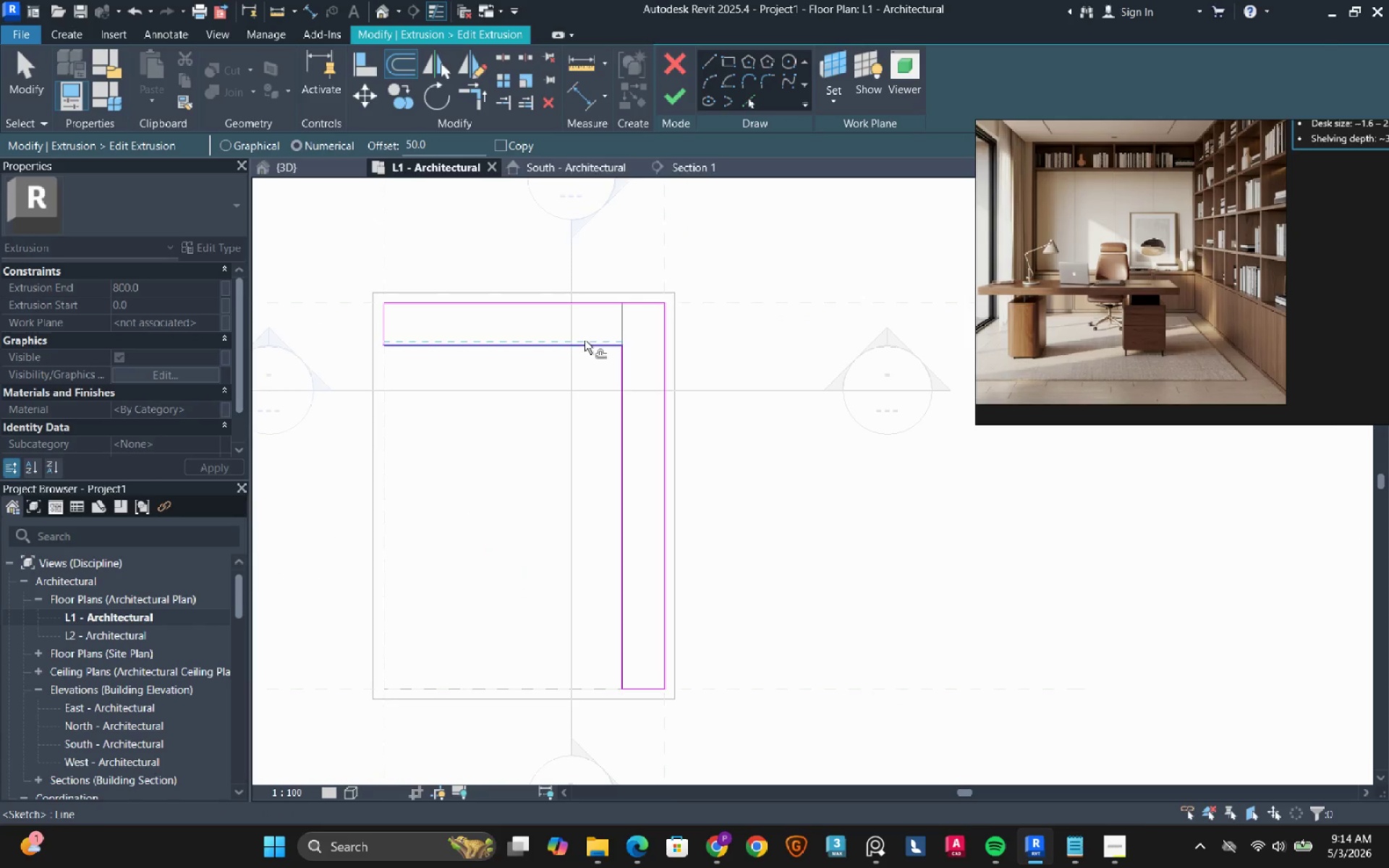 
left_click([585, 340])
 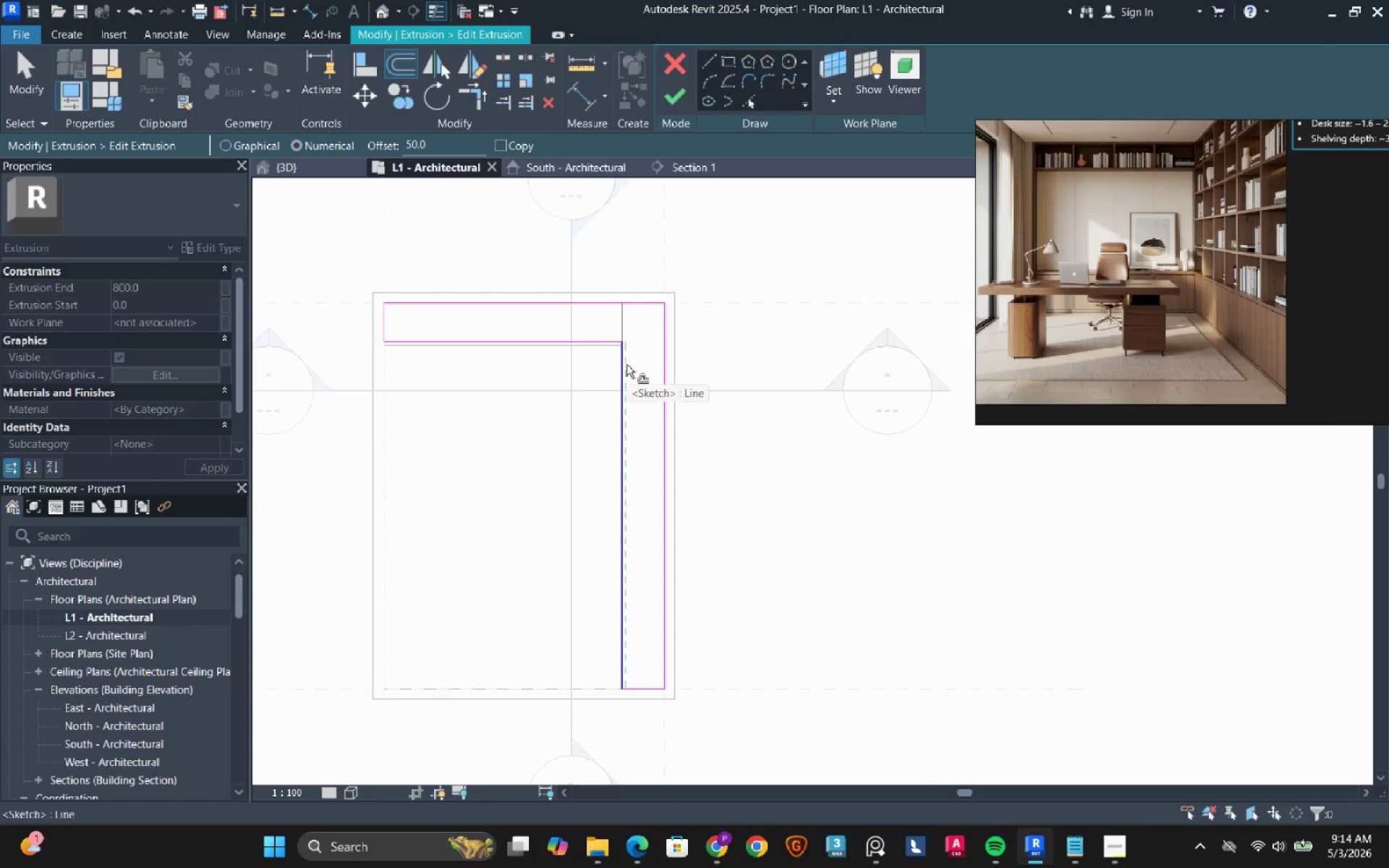 
left_click([626, 365])
 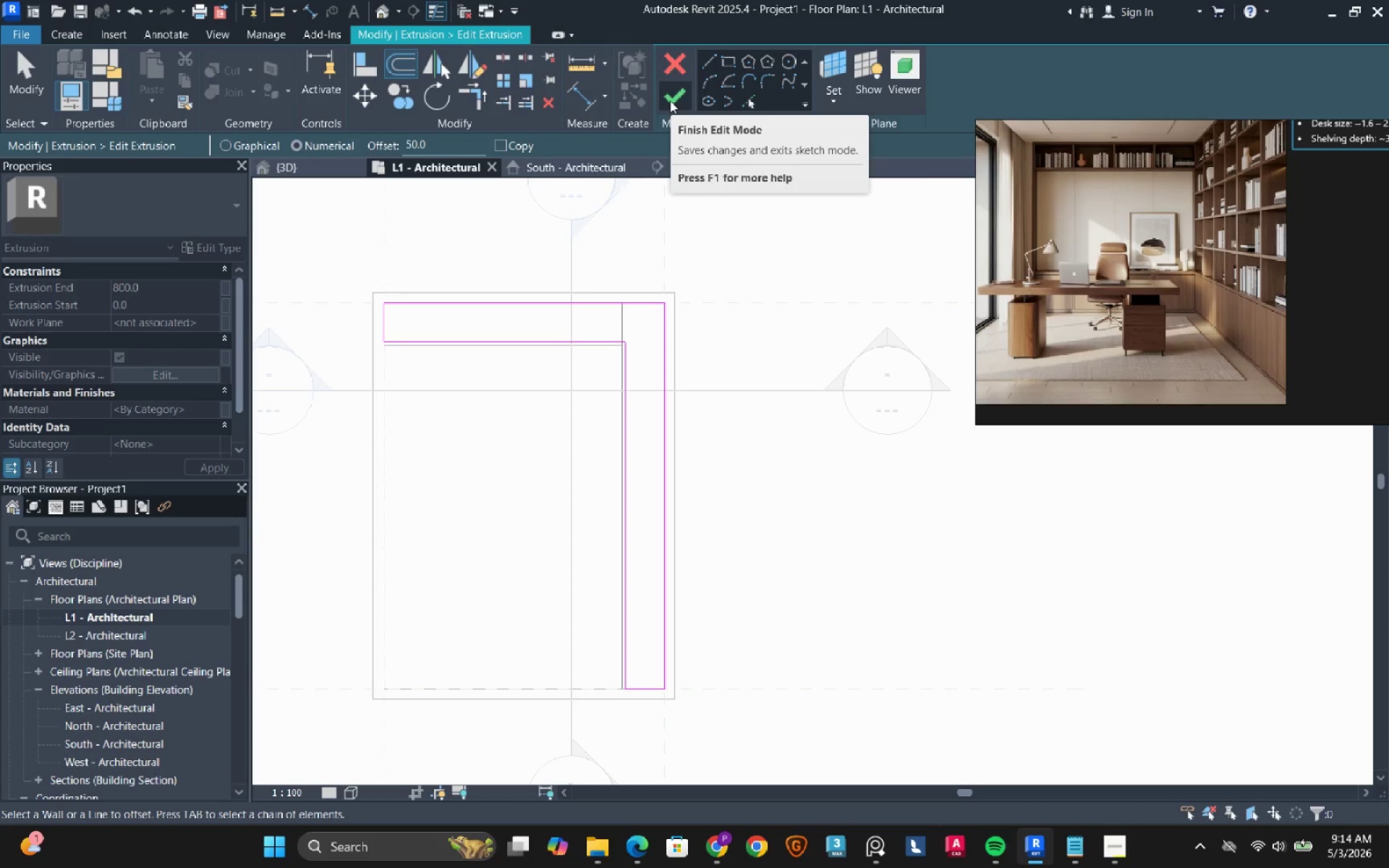 
left_click([670, 101])
 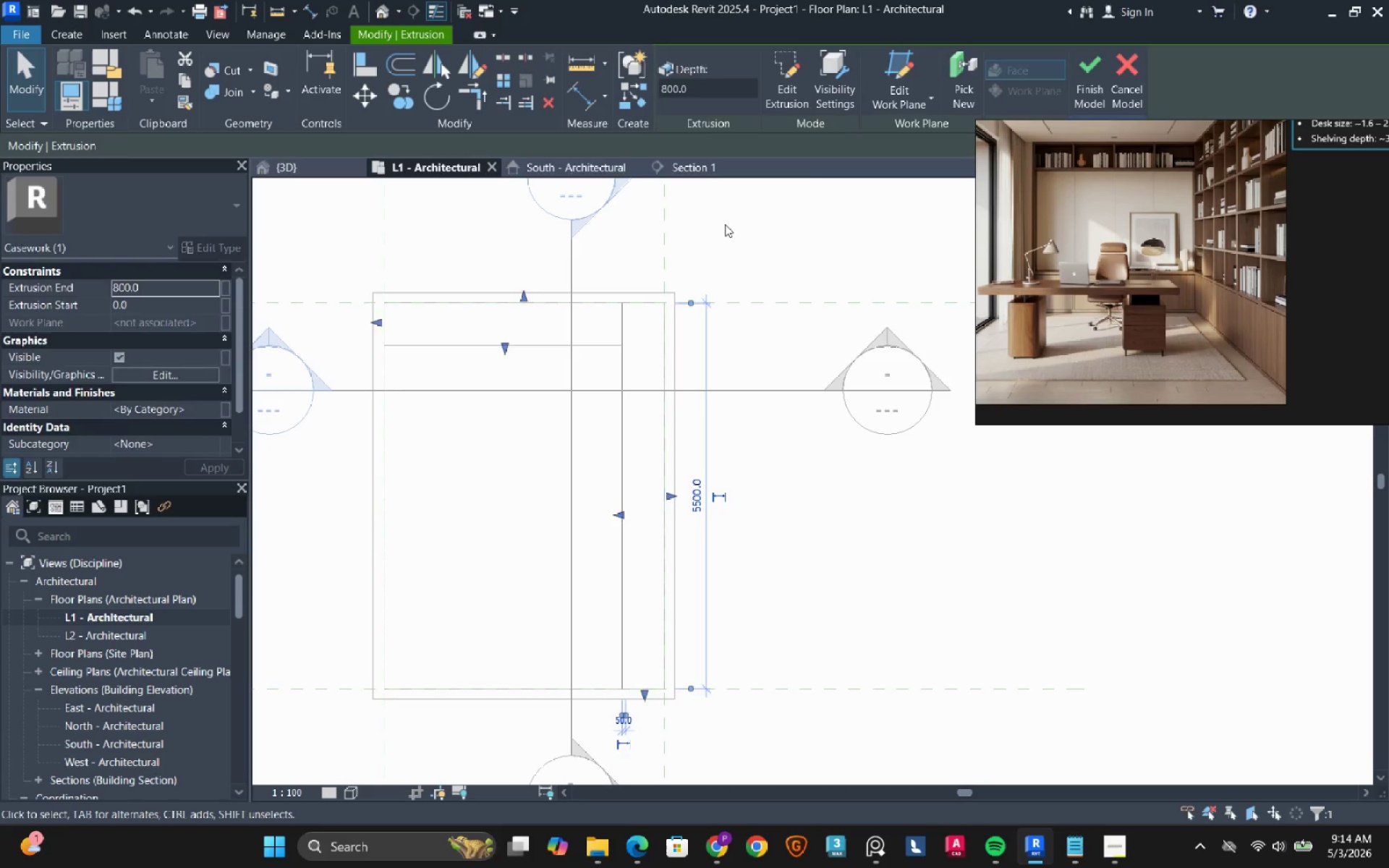 
double_click([705, 172])
 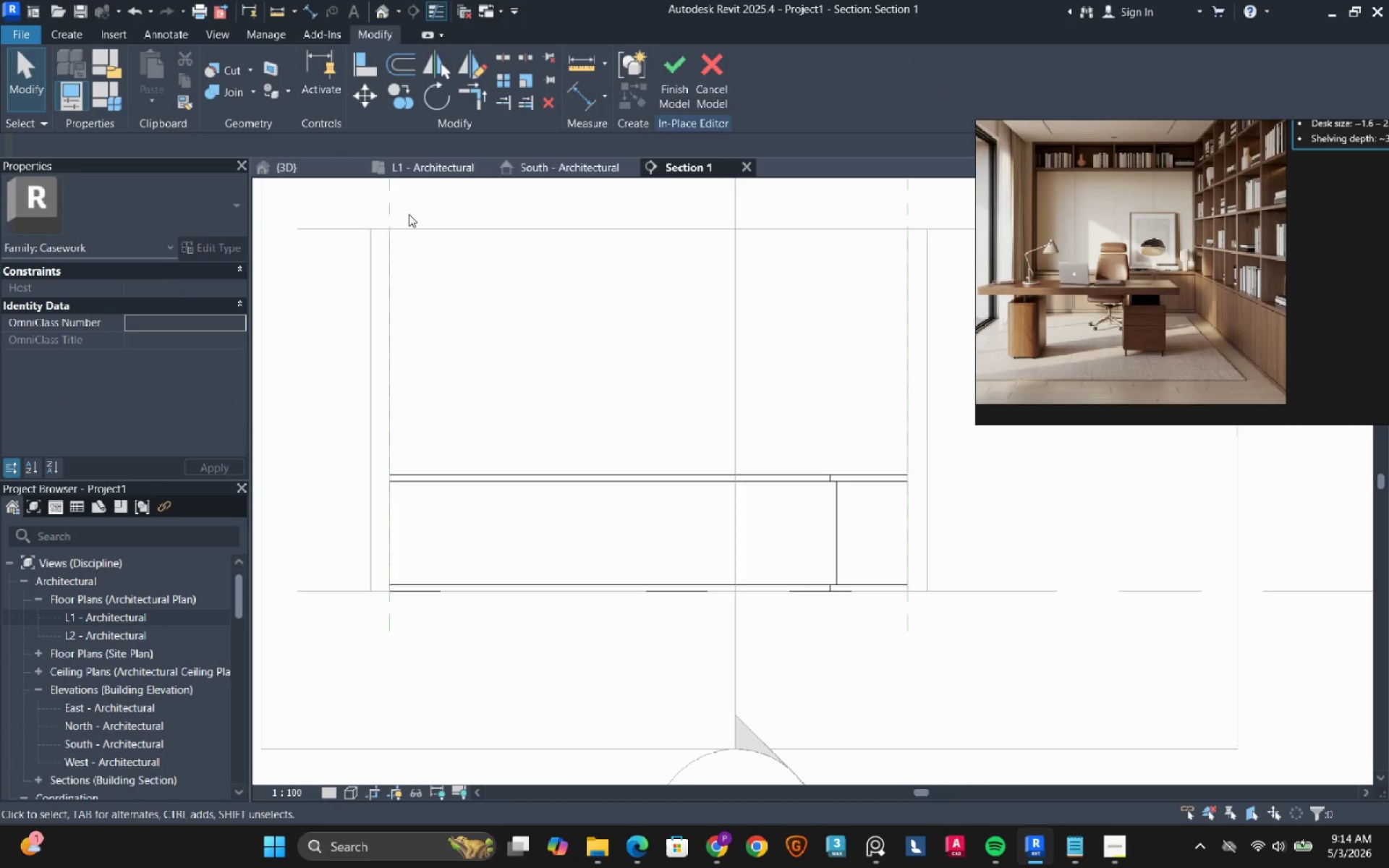 
left_click([305, 166])
 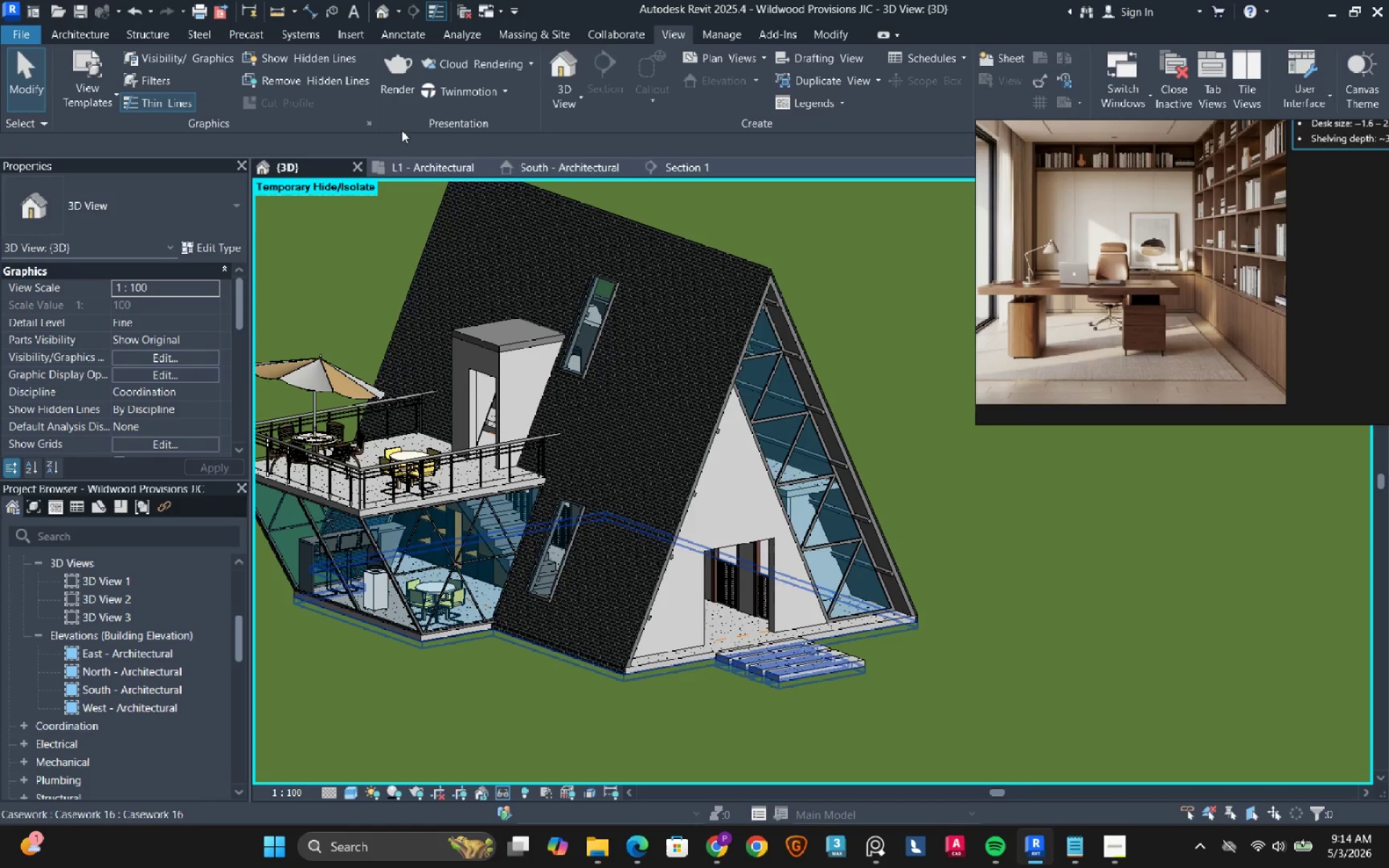 
left_click([354, 166])
 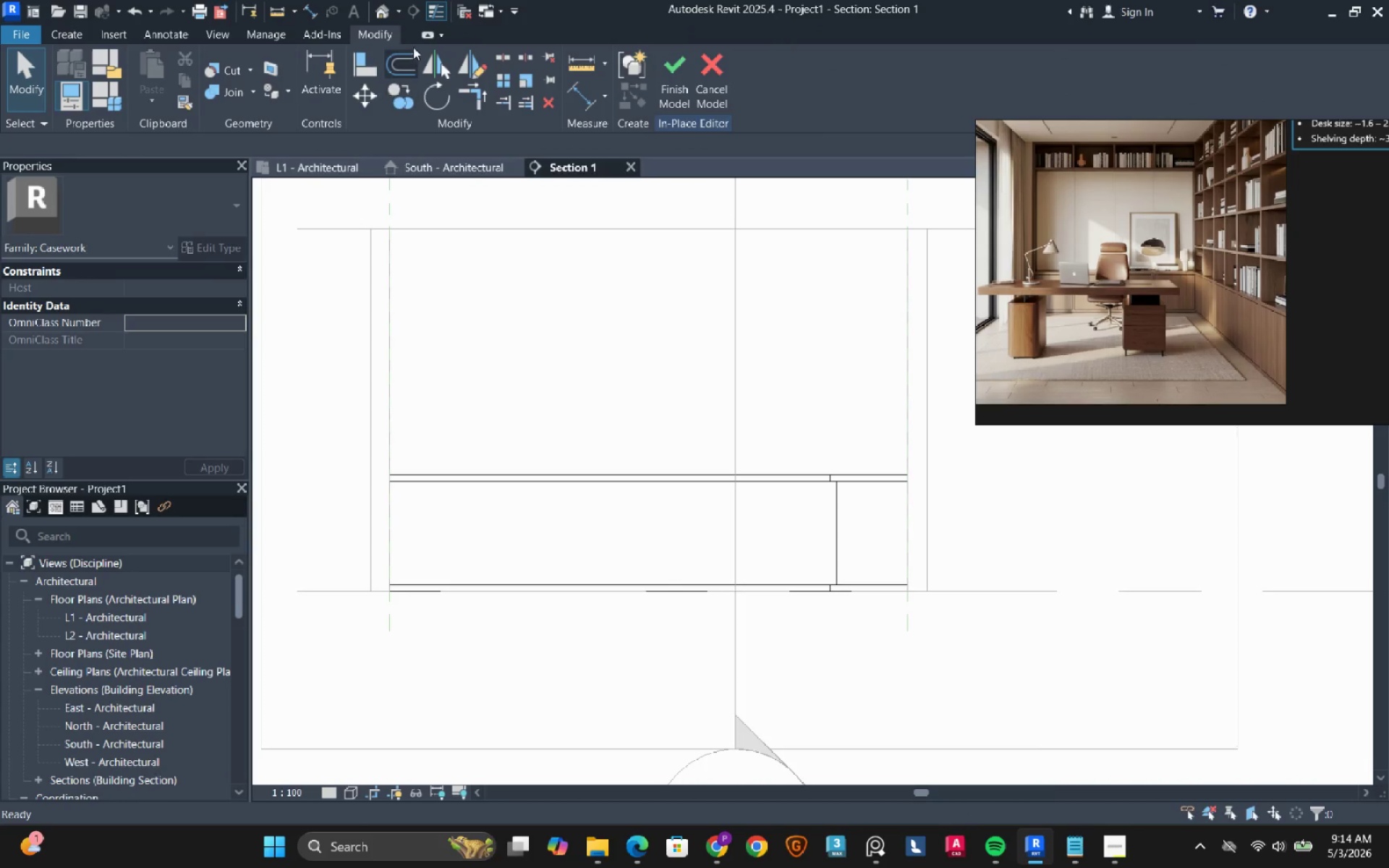 
left_click([373, 8])
 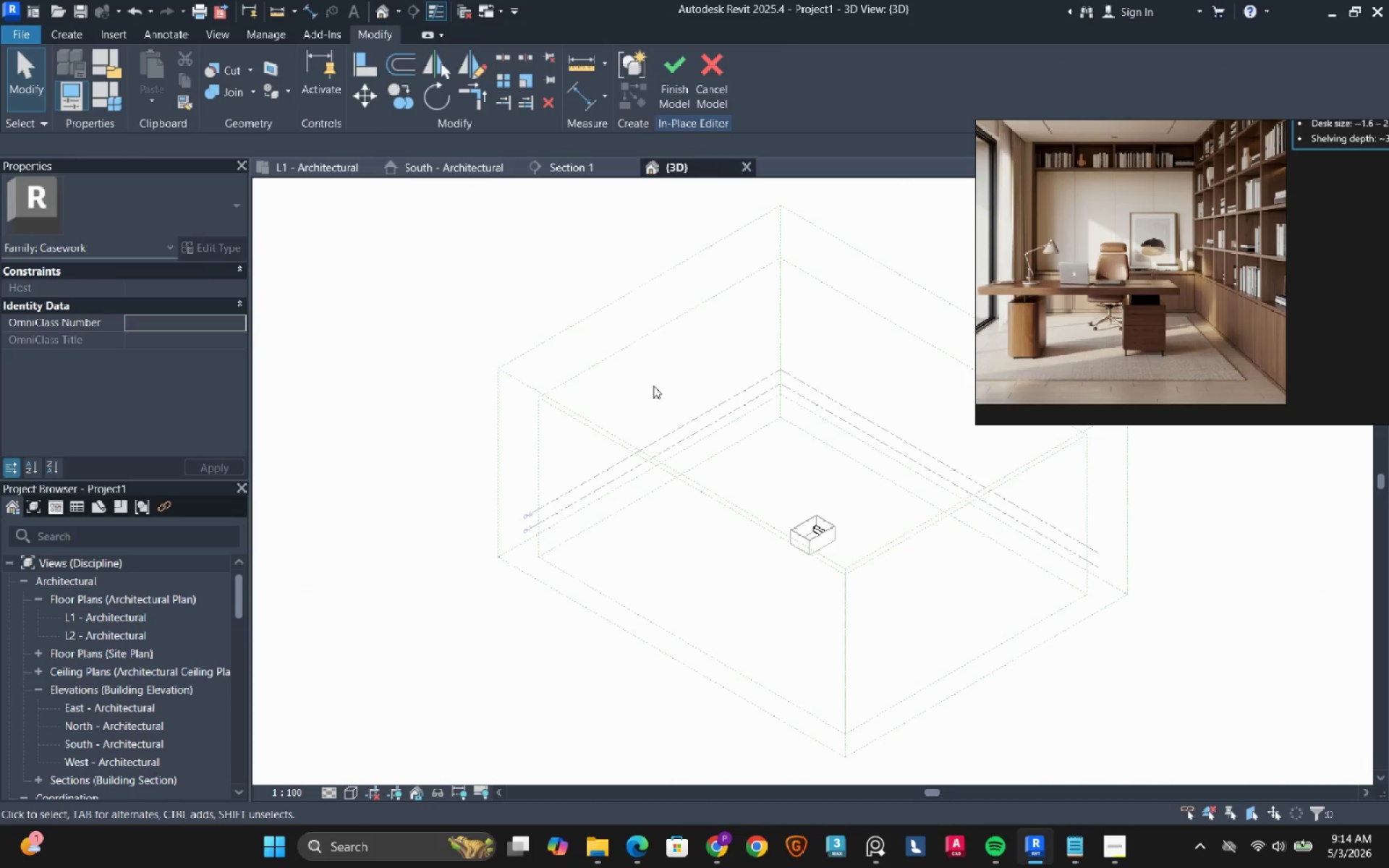 
scroll: coordinate [807, 547], scroll_direction: up, amount: 7.0
 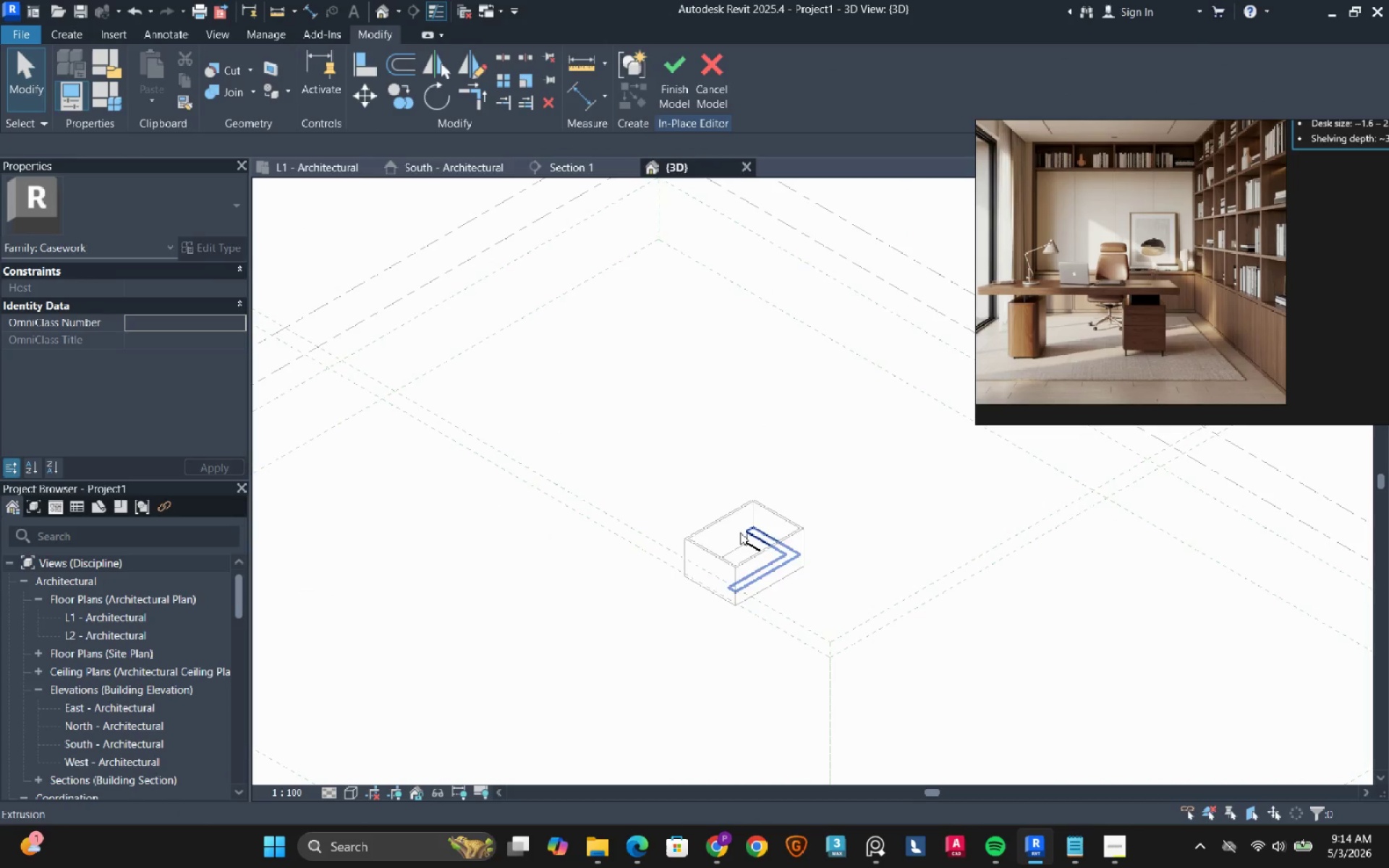 
hold_key(key=ShiftLeft, duration=2.38)
 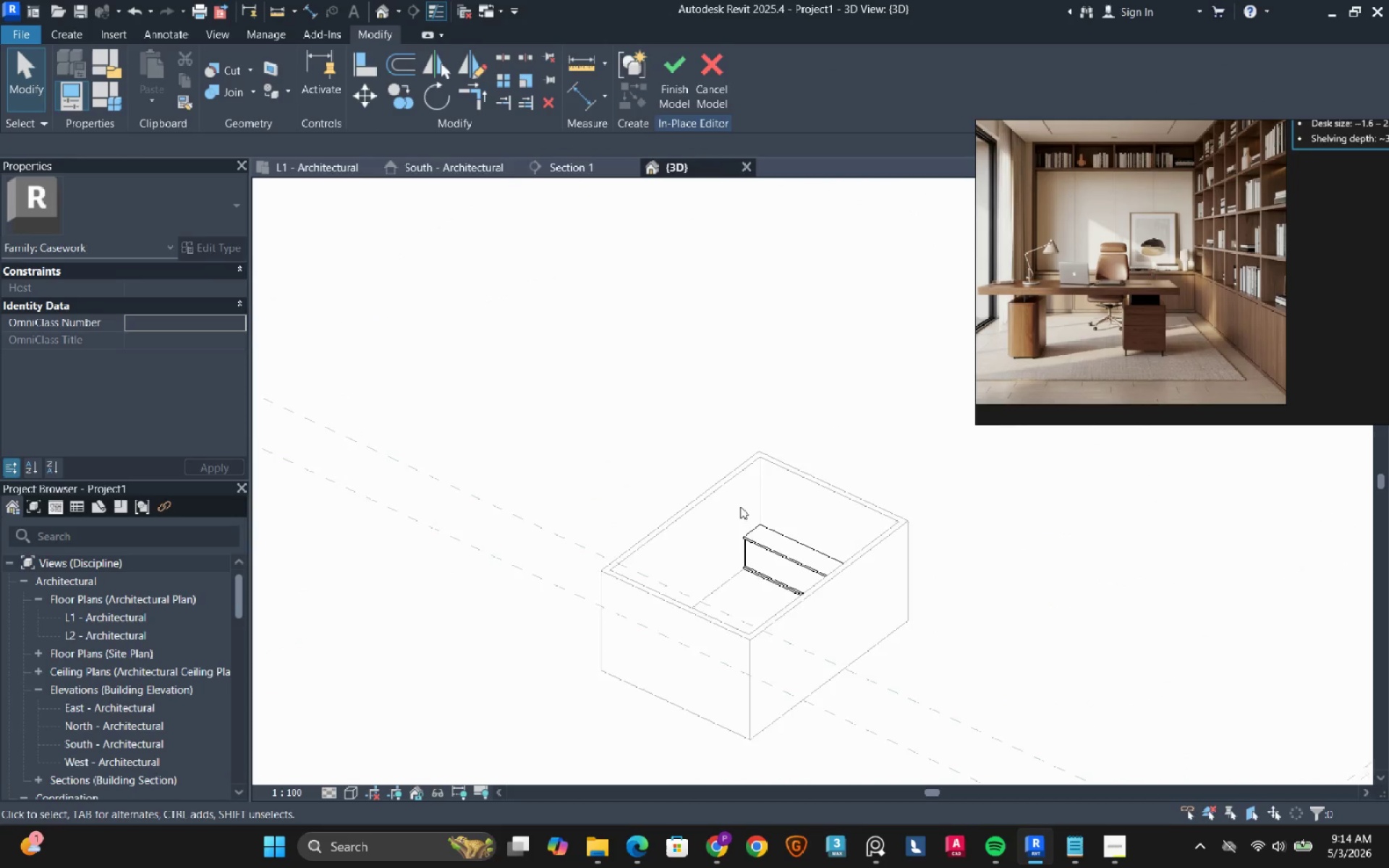 
scroll: coordinate [725, 613], scroll_direction: up, amount: 15.0
 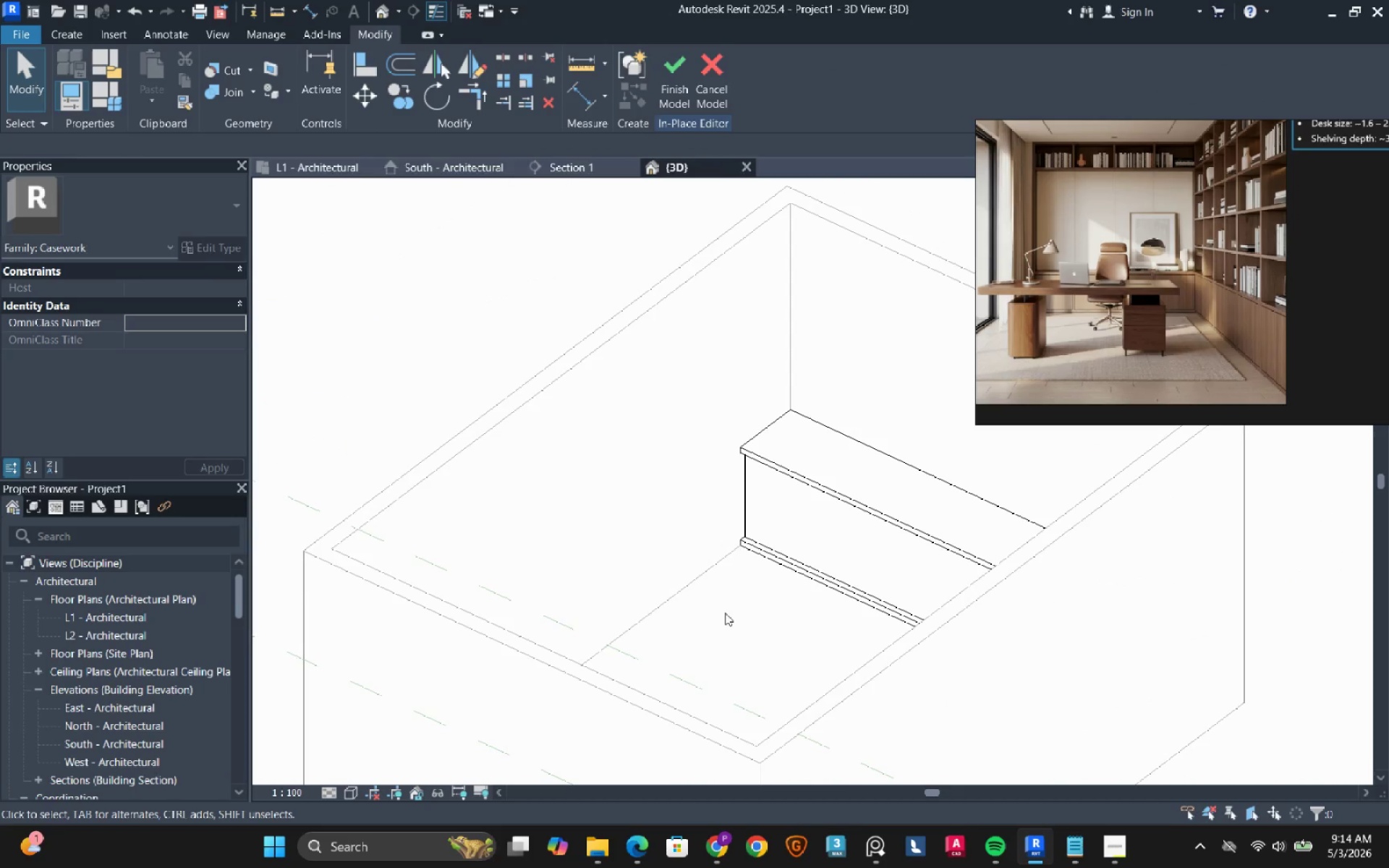 
hold_key(key=ShiftLeft, duration=4.25)
 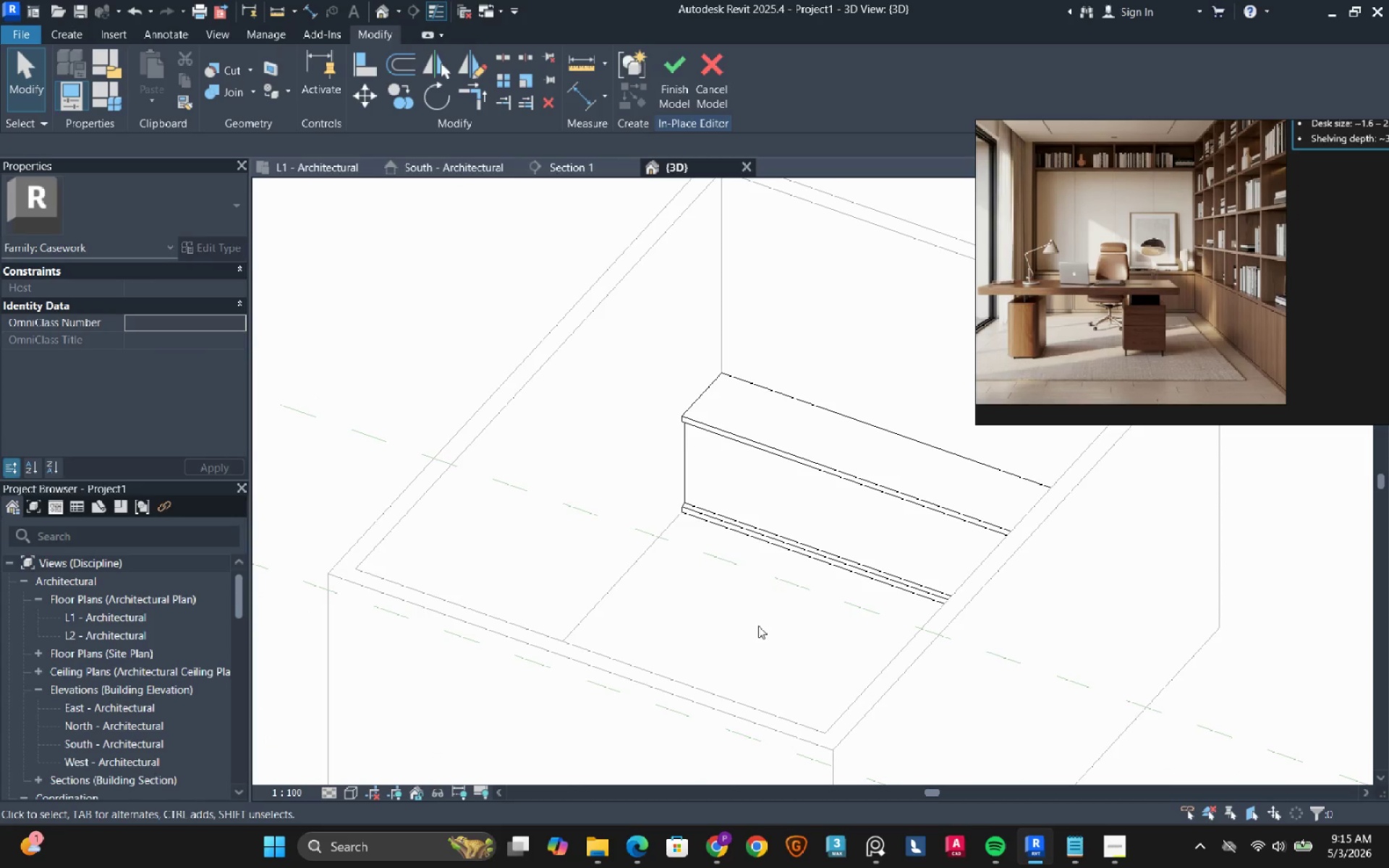 
scroll: coordinate [724, 490], scroll_direction: up, amount: 7.0
 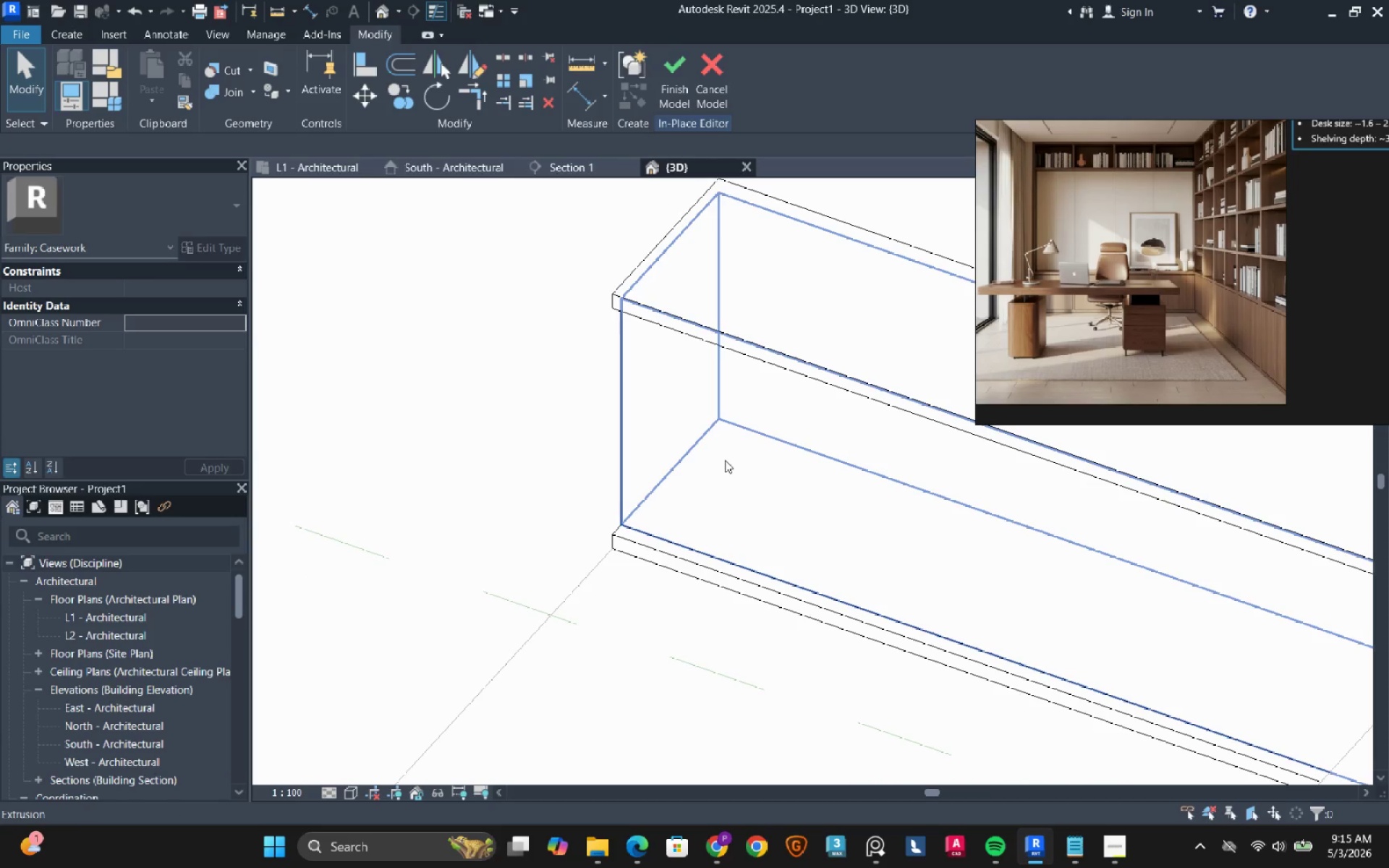 
left_click([725, 460])
 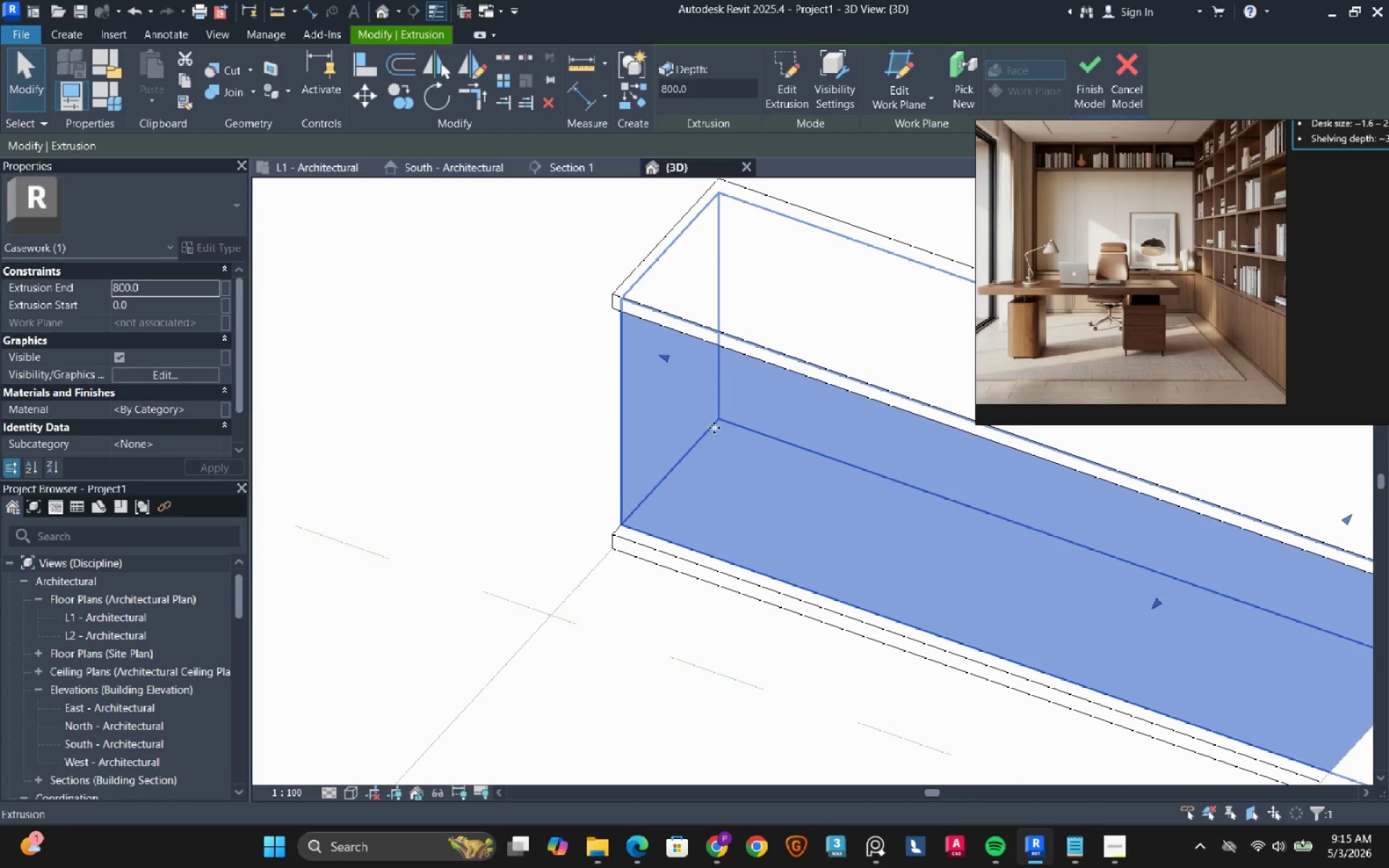 
left_click([770, 79])
 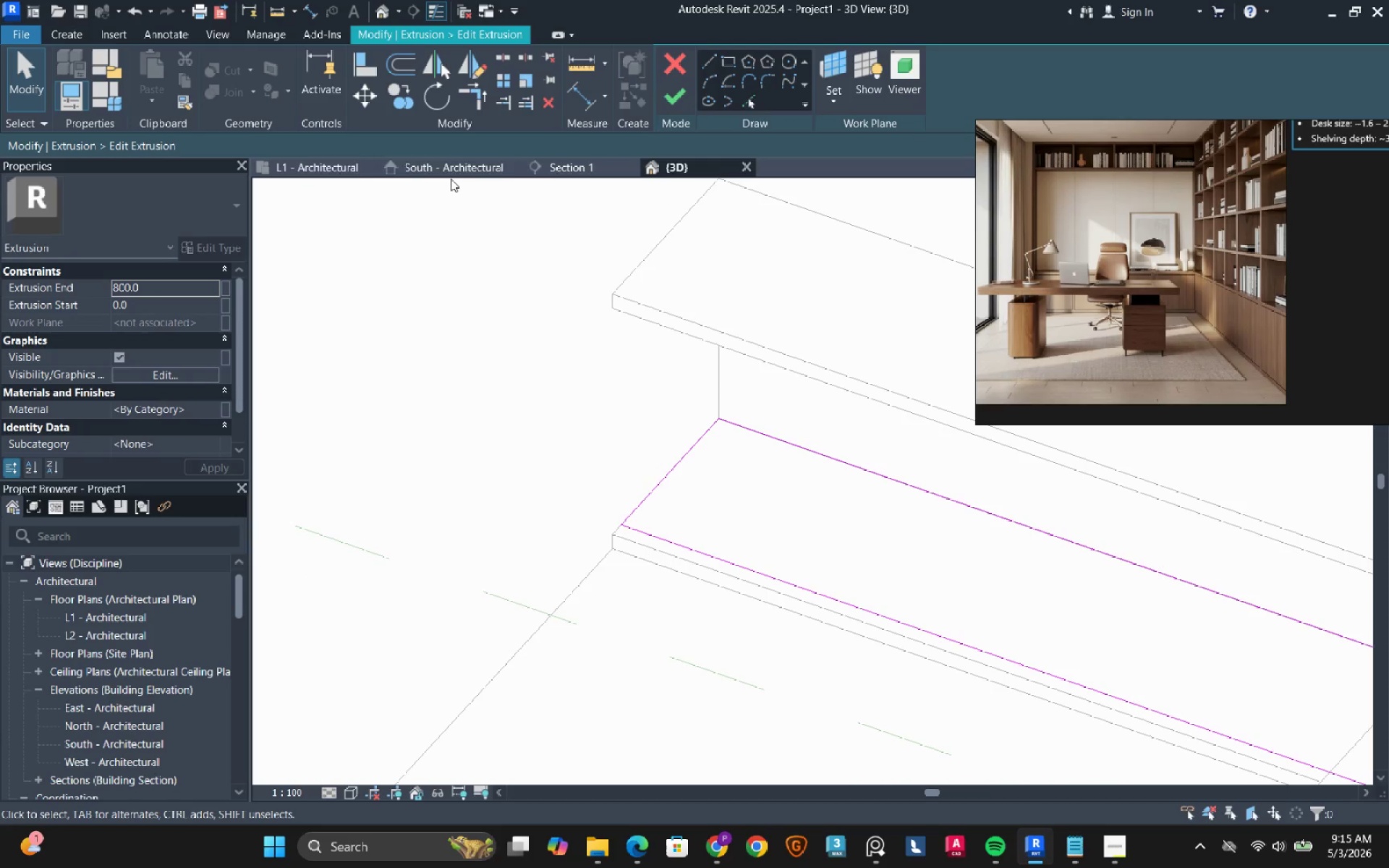 
left_click([317, 163])
 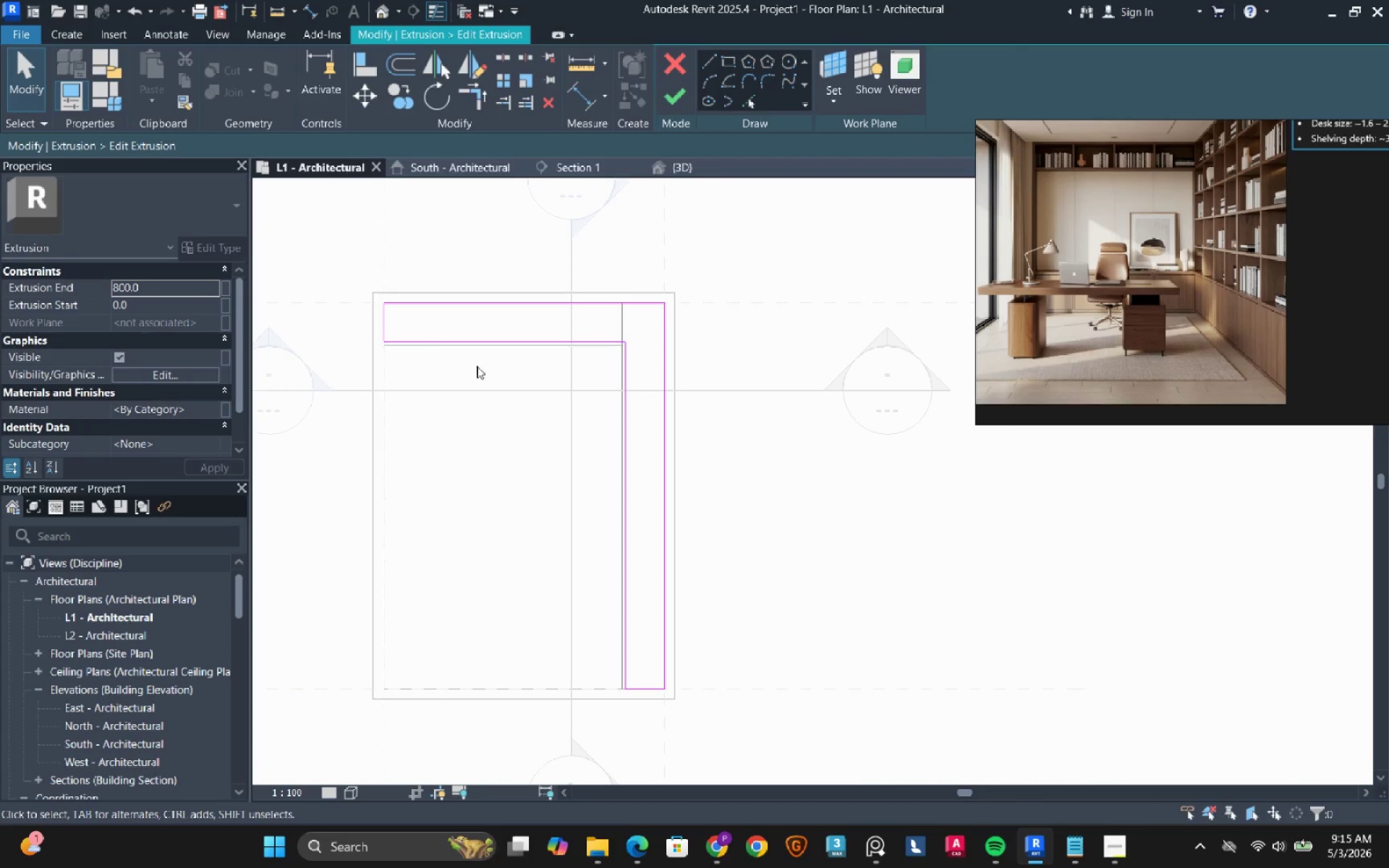 
scroll: coordinate [488, 307], scroll_direction: up, amount: 4.0
 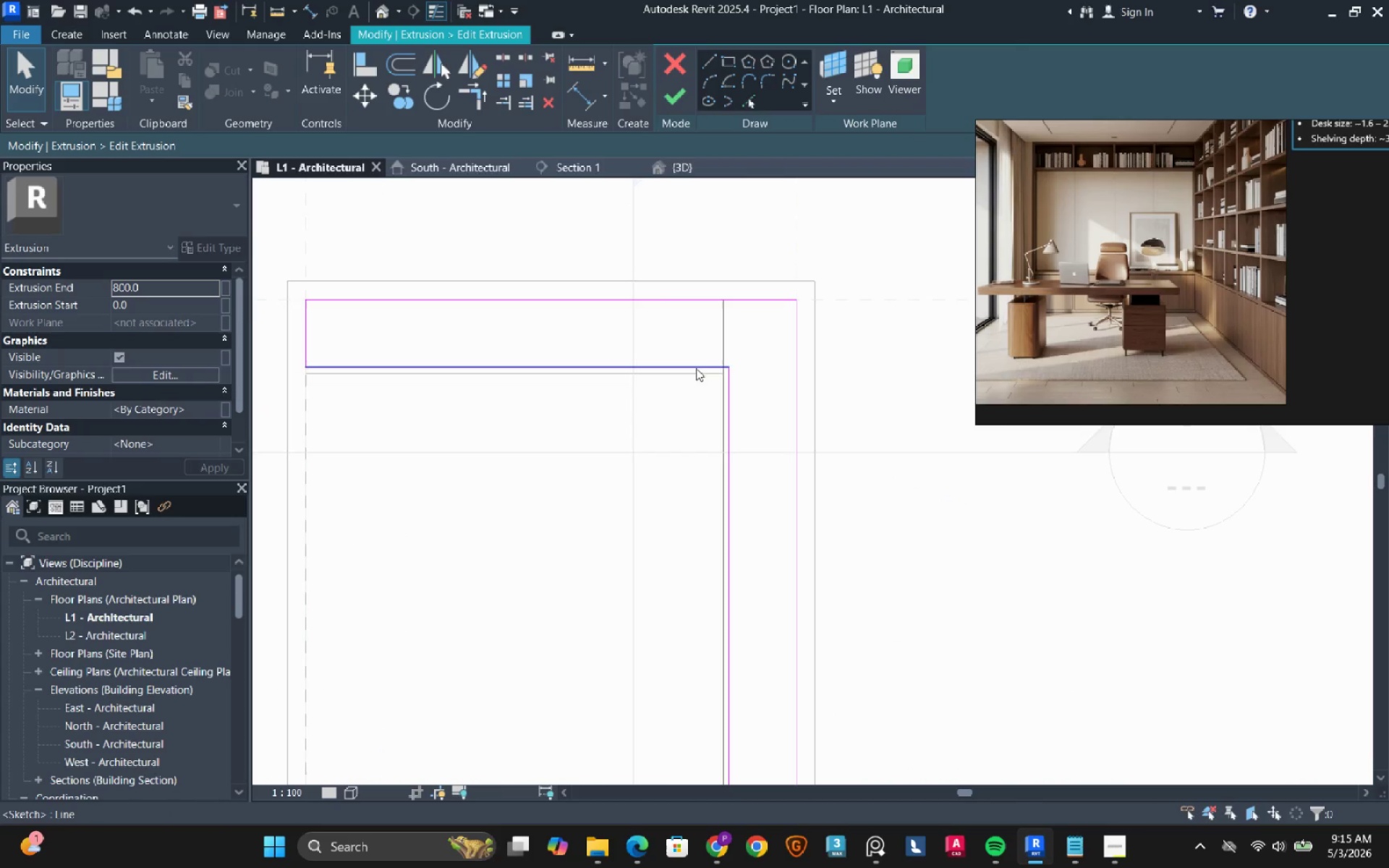 
left_click_drag(start_coordinate=[696, 367], to_coordinate=[667, 371])
 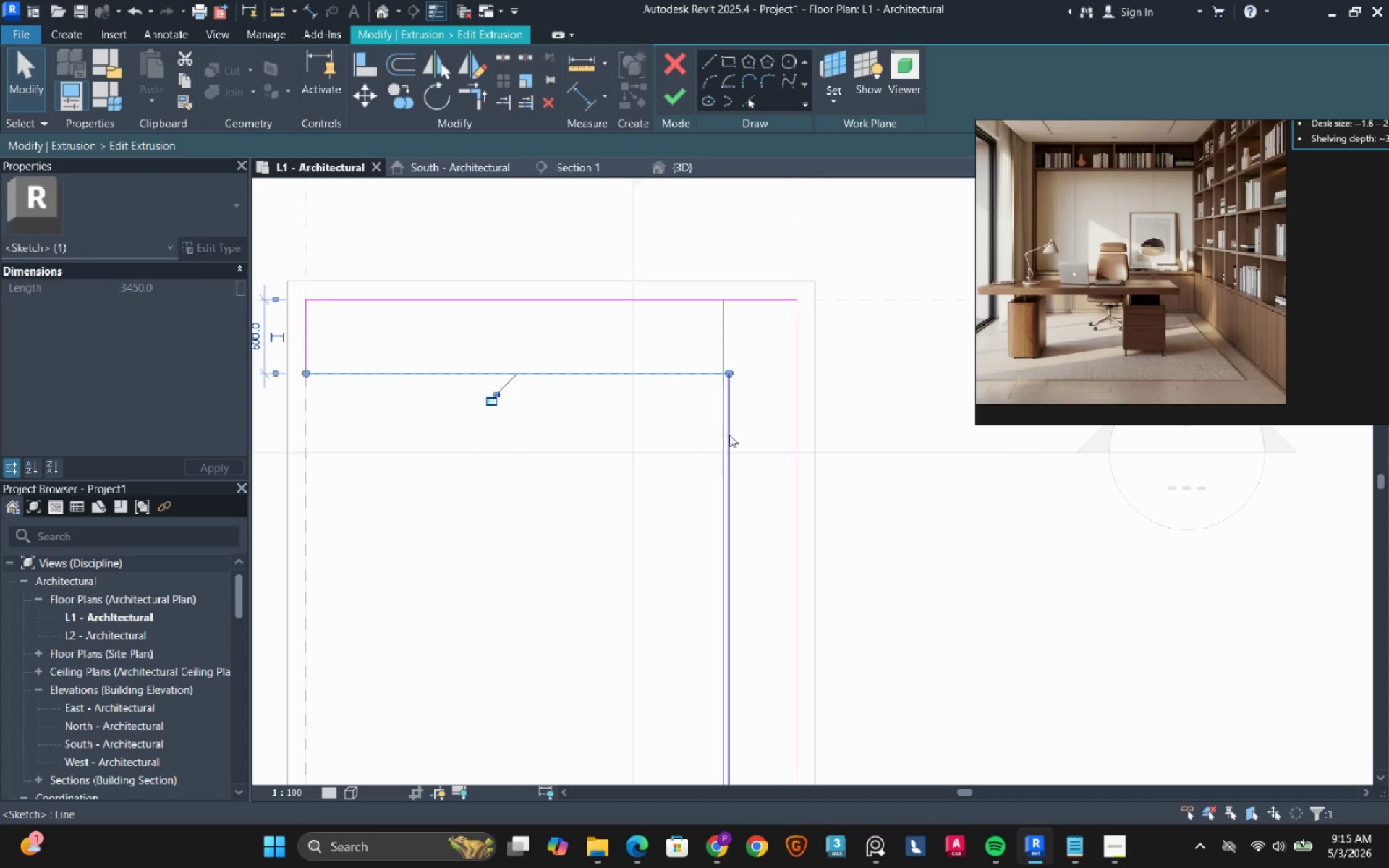 
left_click_drag(start_coordinate=[728, 435], to_coordinate=[722, 476])
 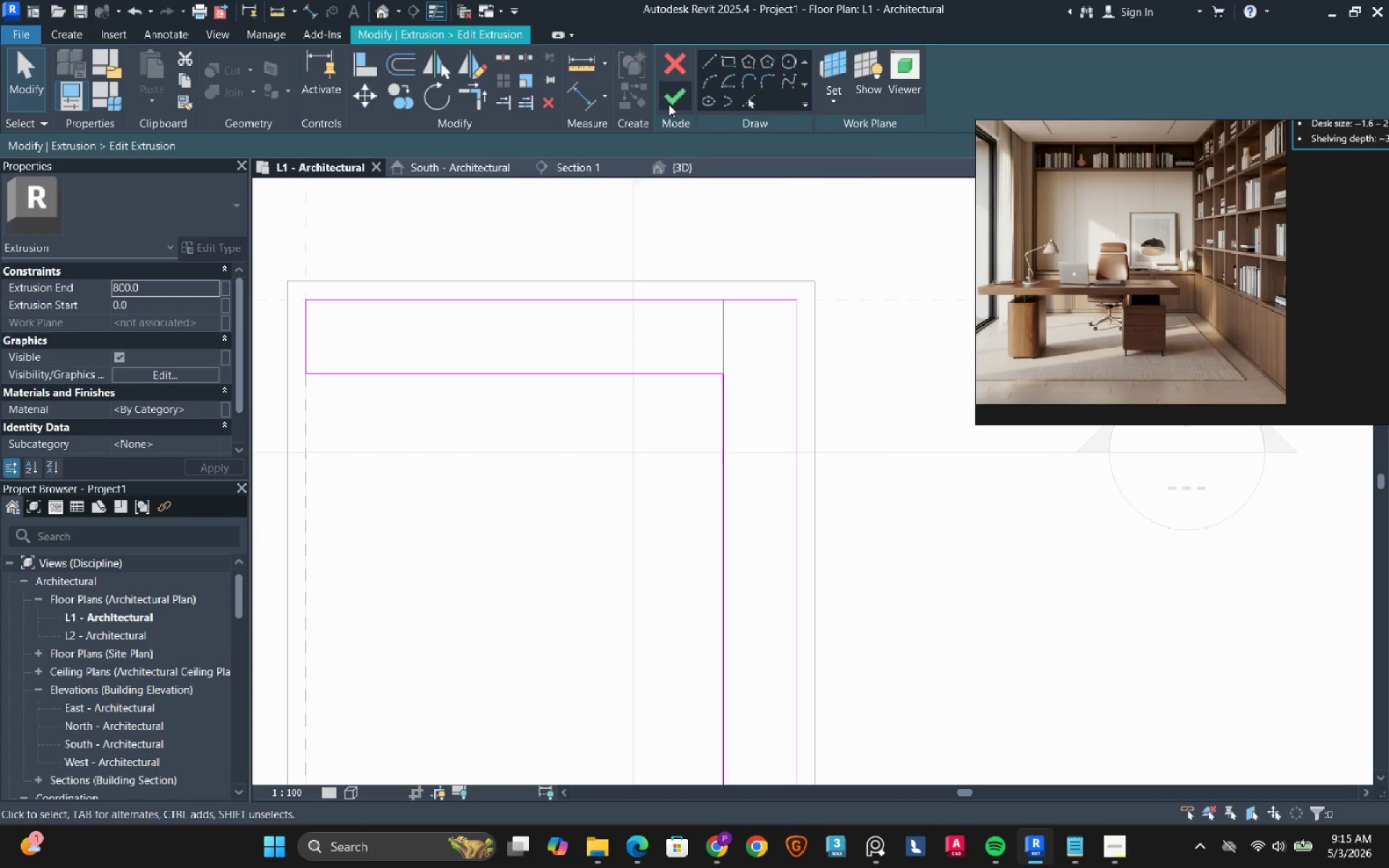 
left_click([668, 104])
 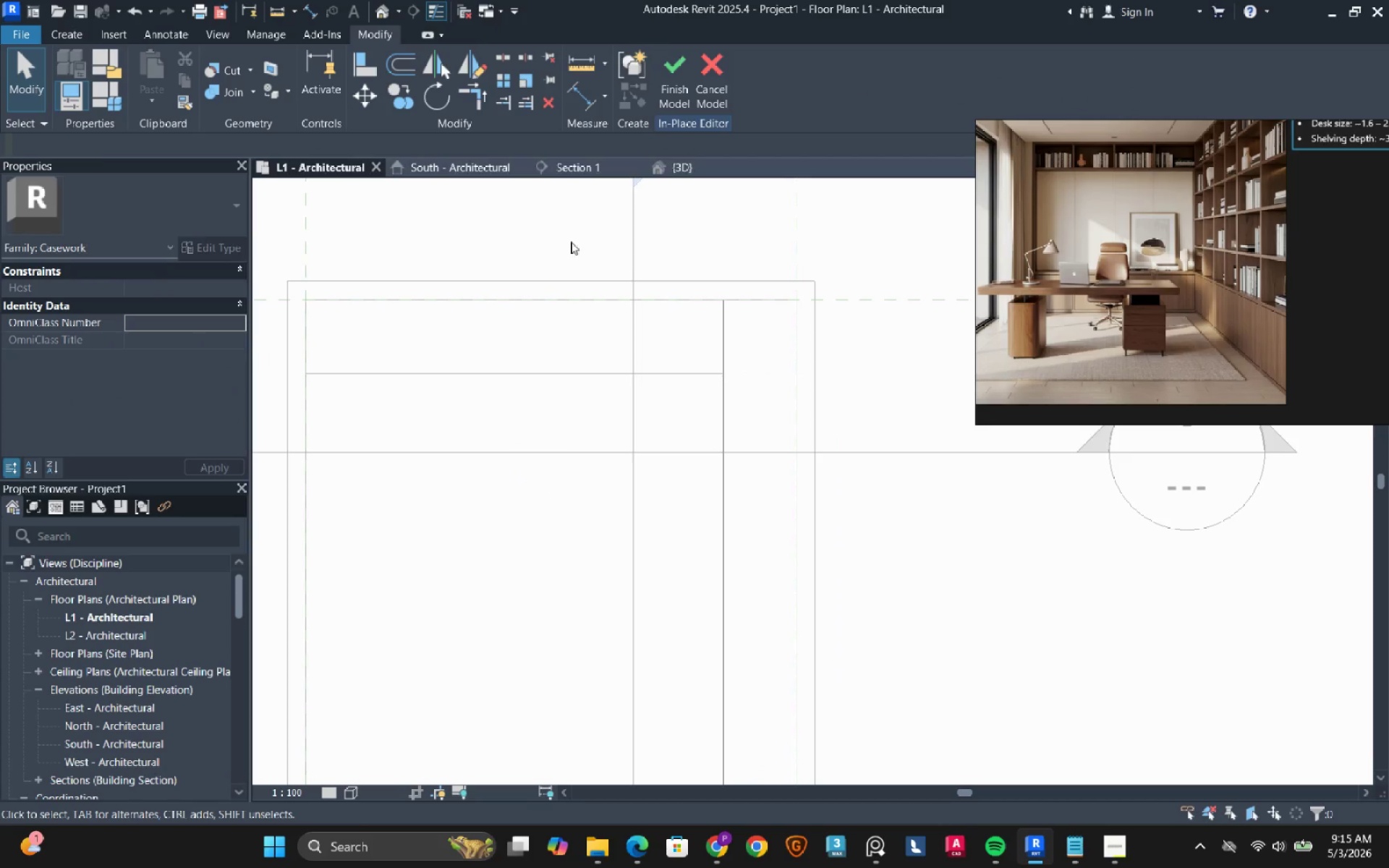 
left_click([539, 366])
 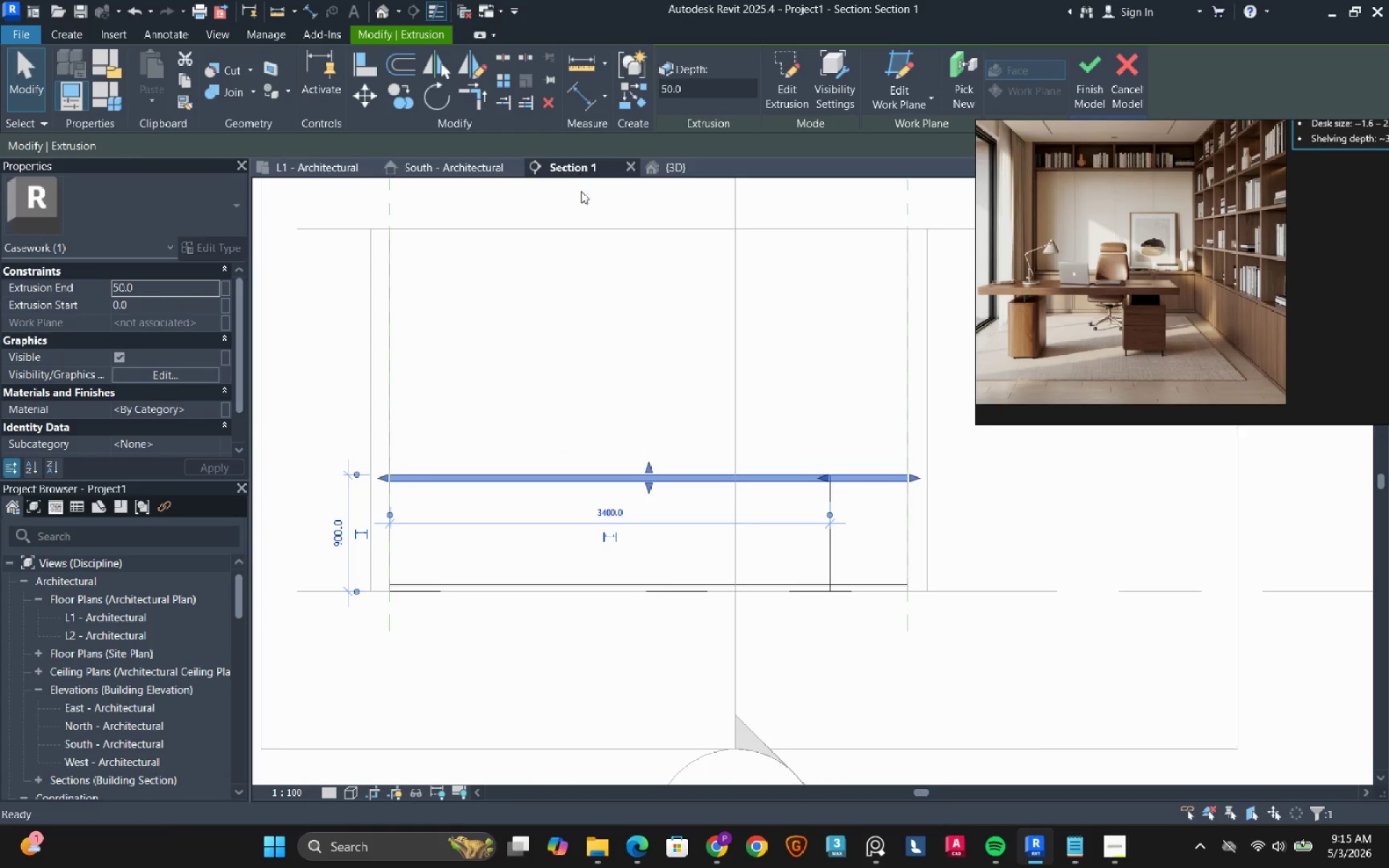 
left_click([459, 410])
 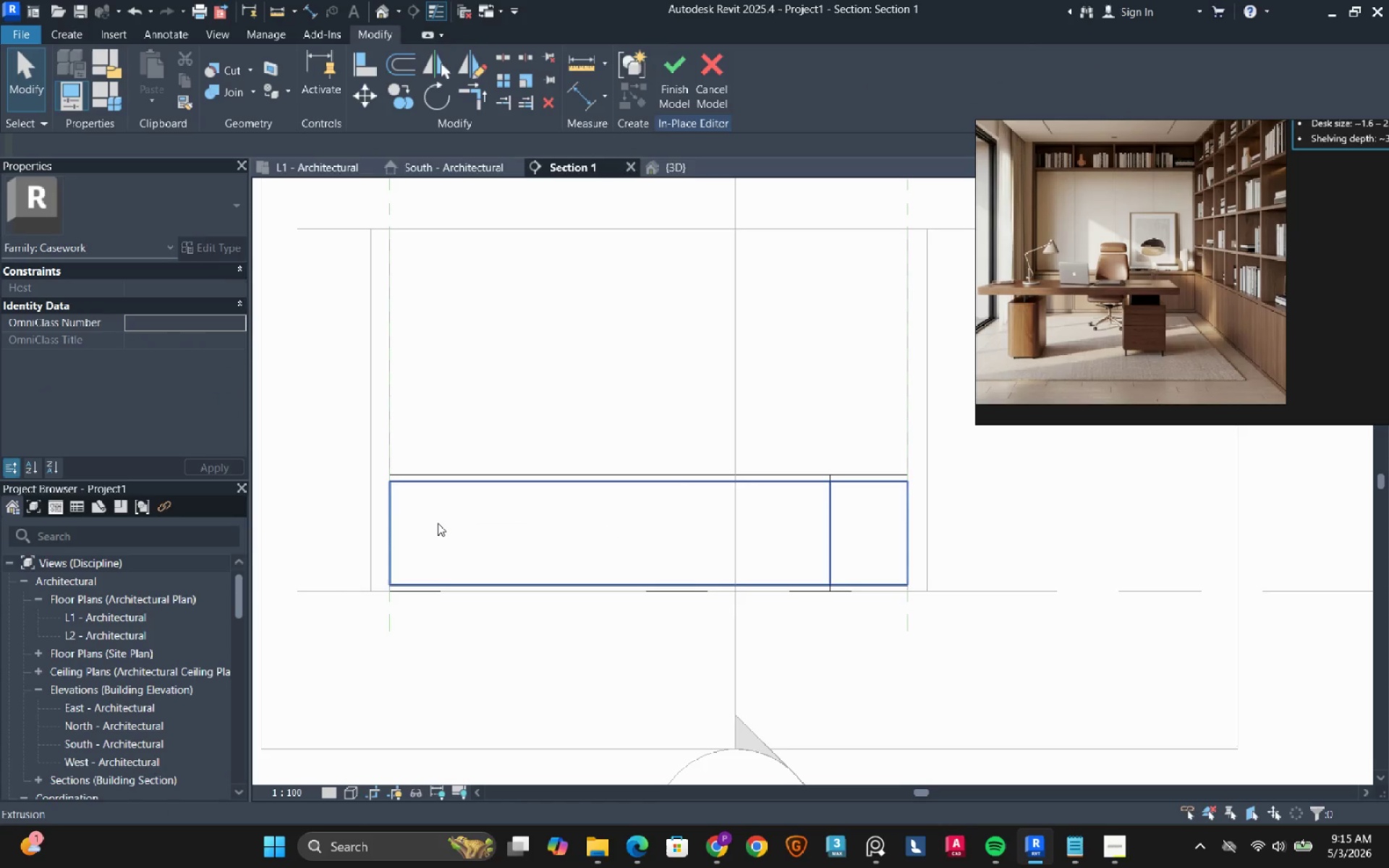 
left_click([438, 523])
 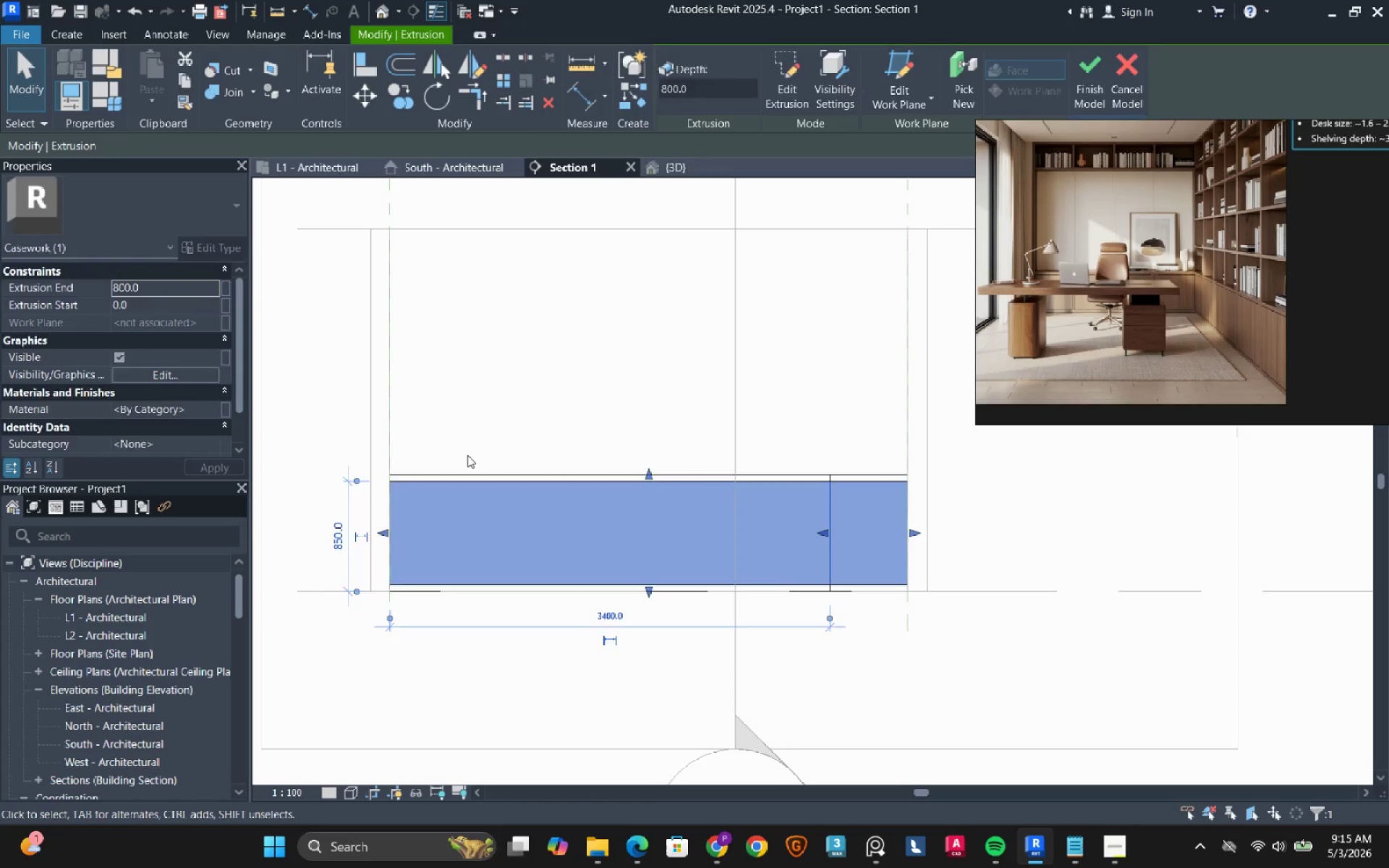 
double_click([446, 475])
 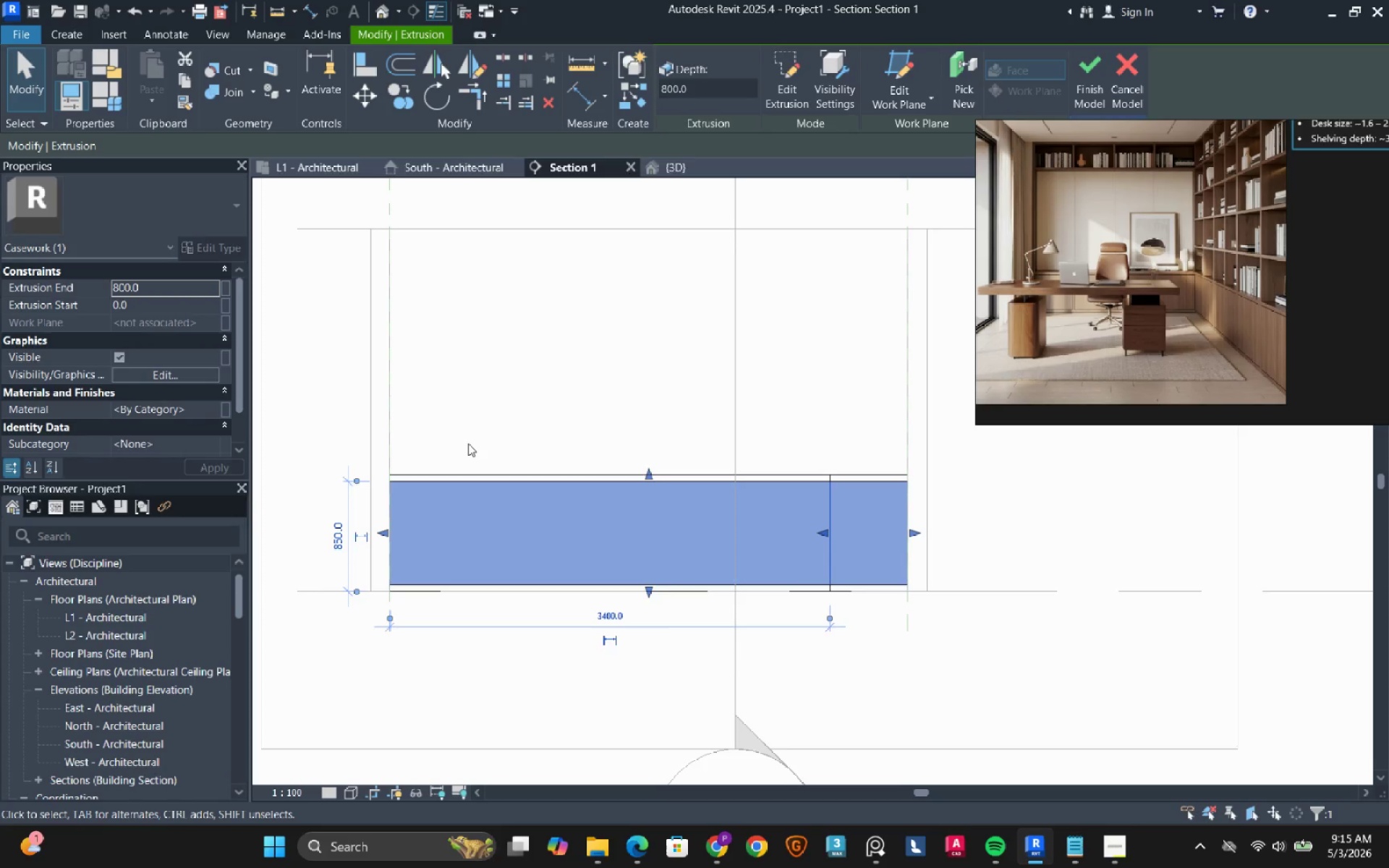 
left_click([468, 443])
 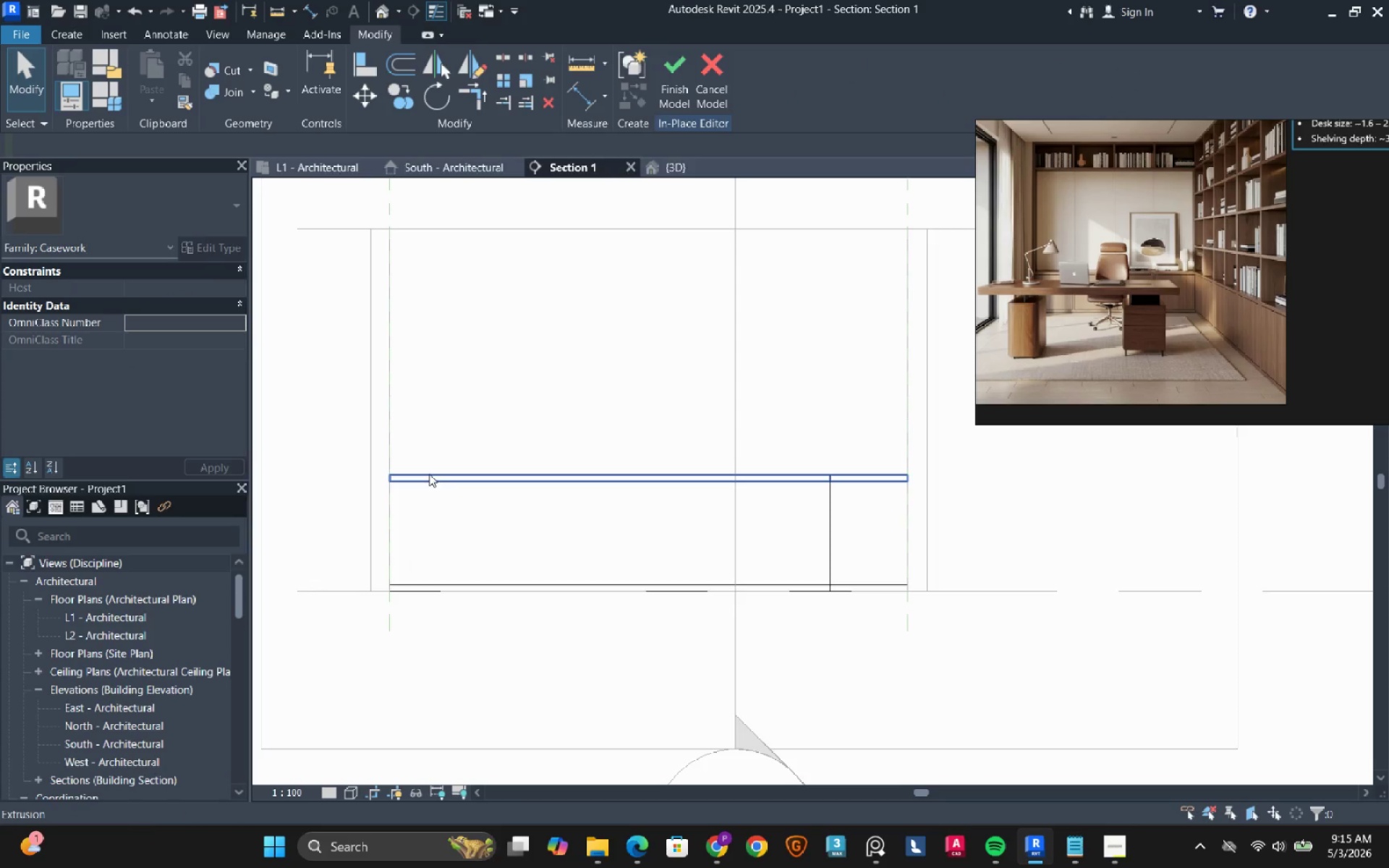 
left_click([429, 474])
 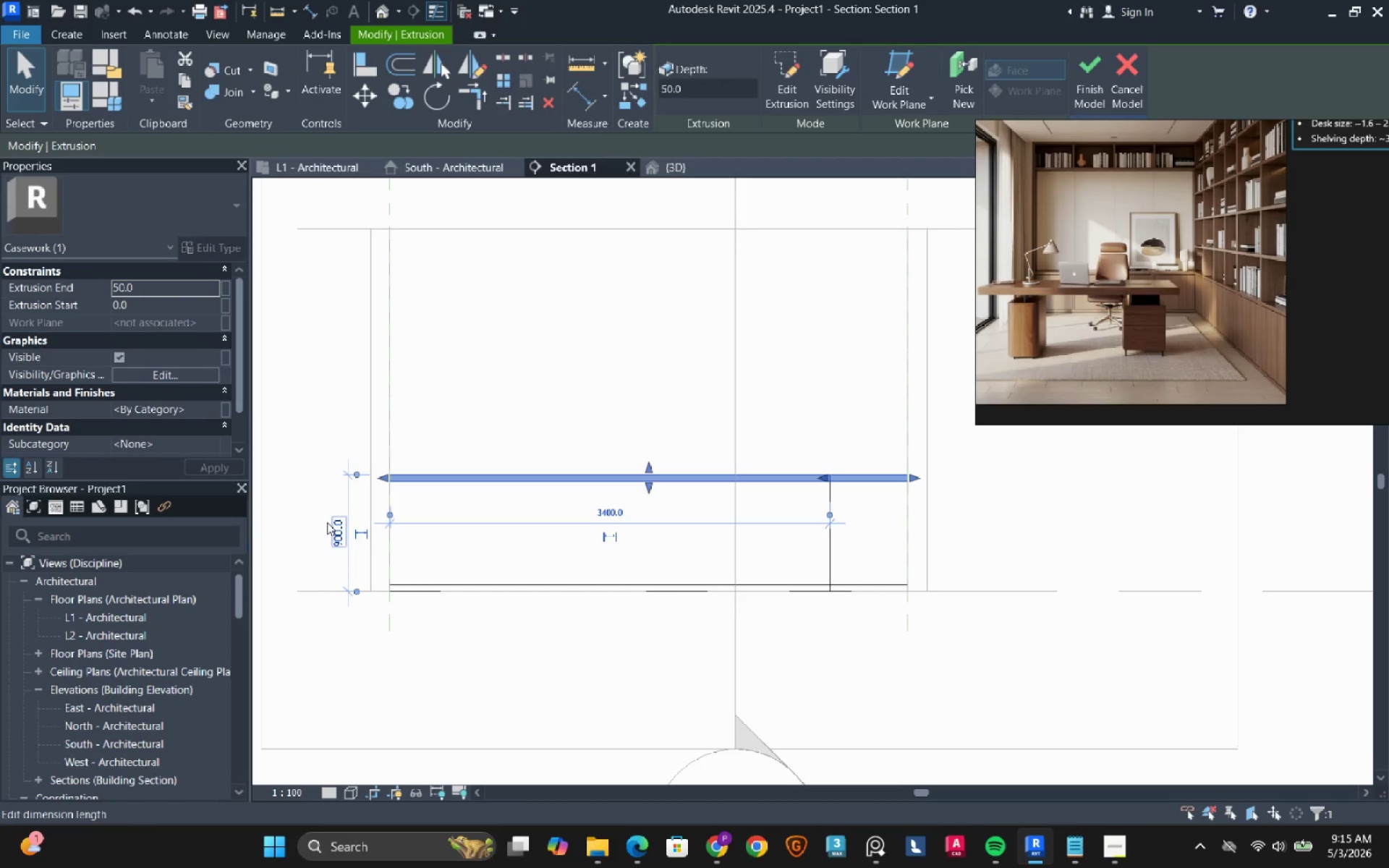 
left_click([327, 522])
 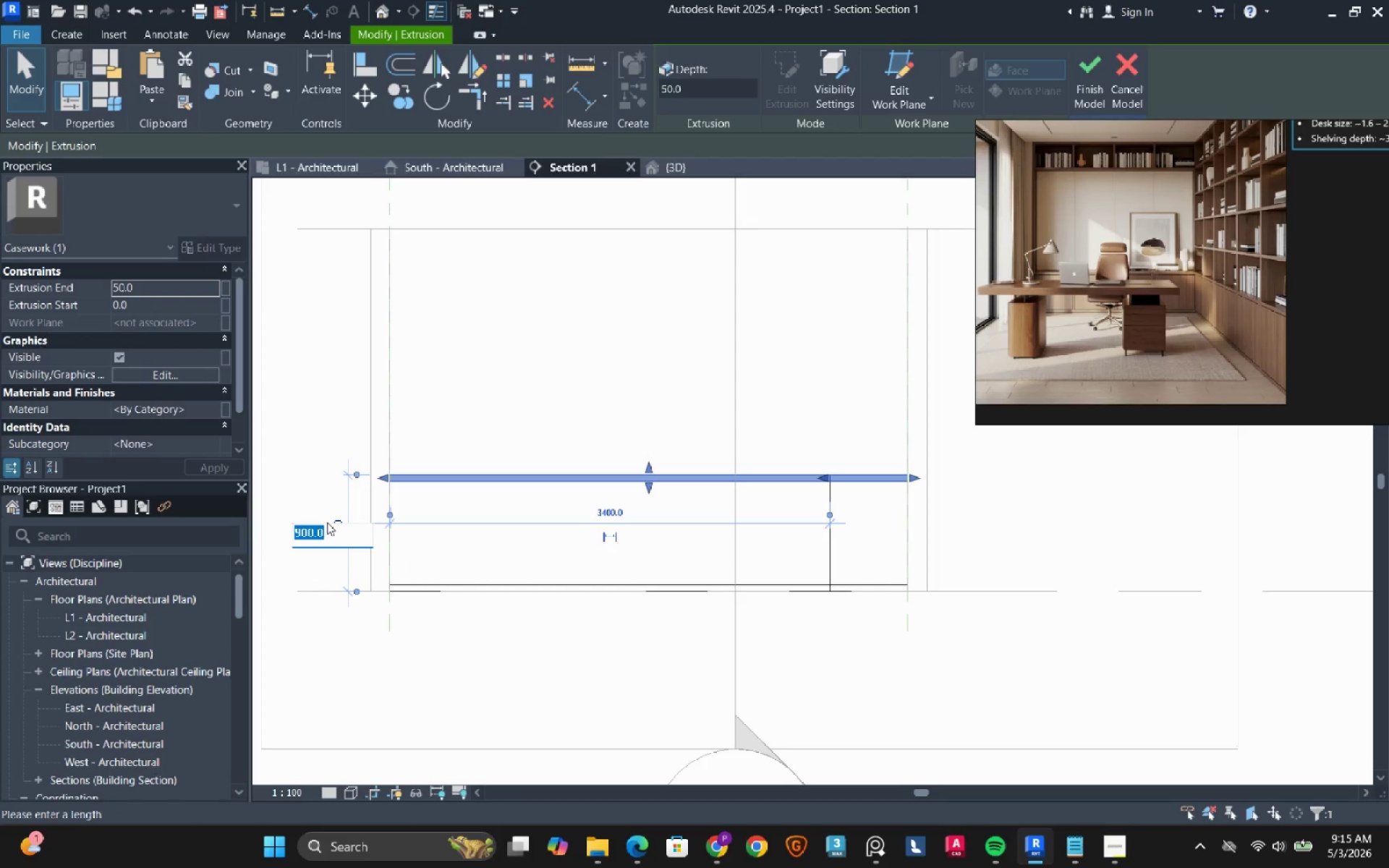 
key(Numpad6)
 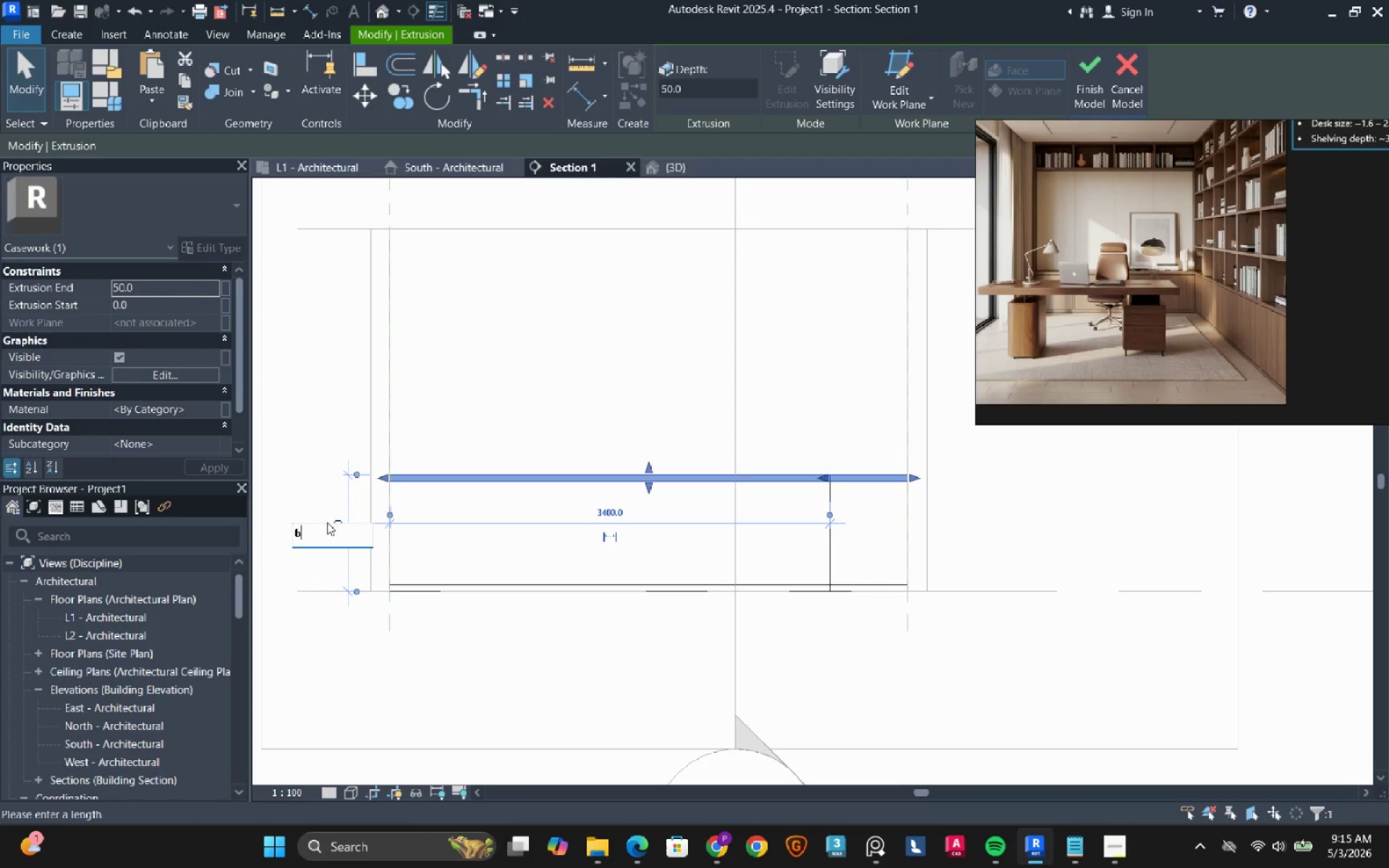 
key(Numpad0)
 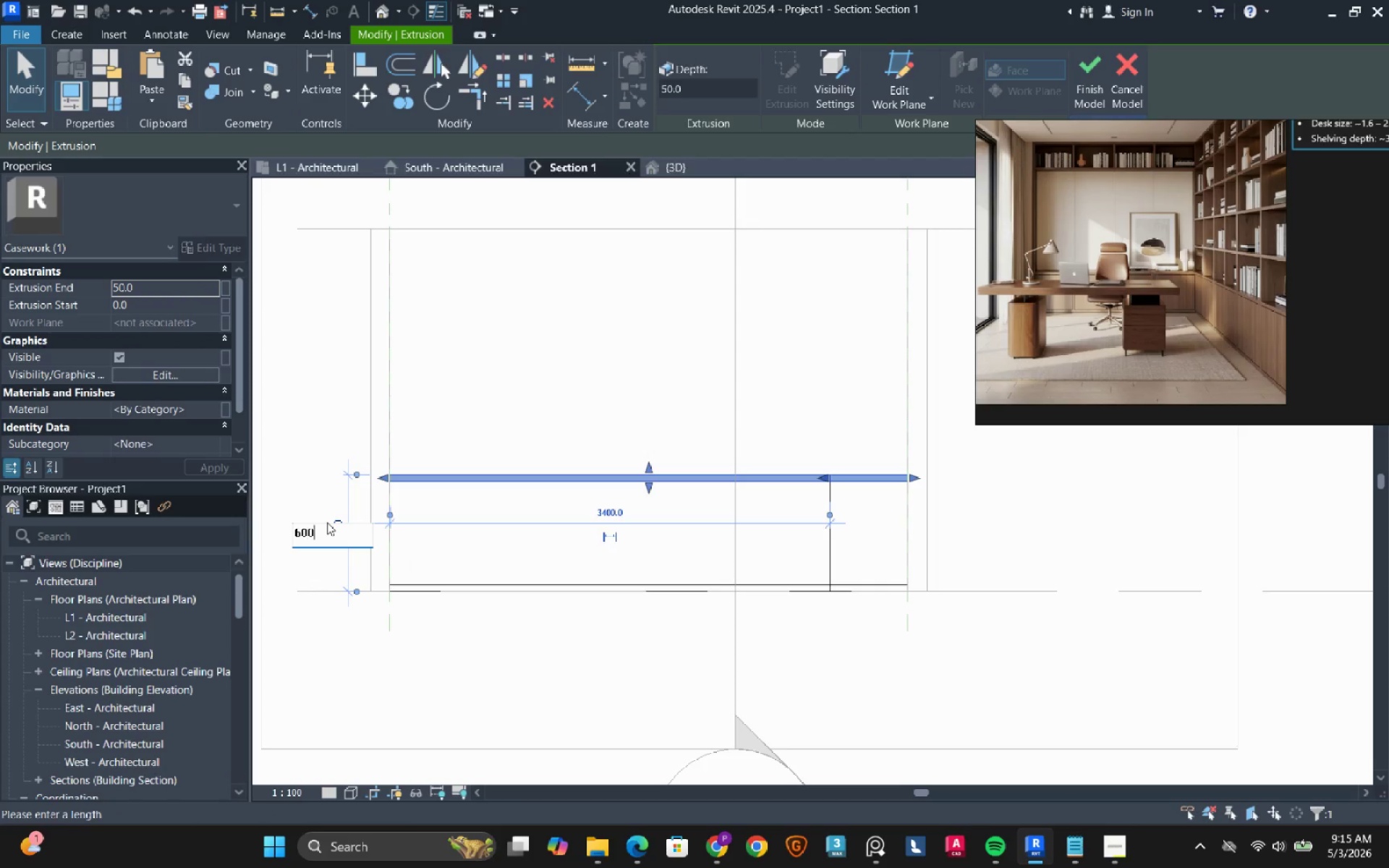 
key(Numpad0)
 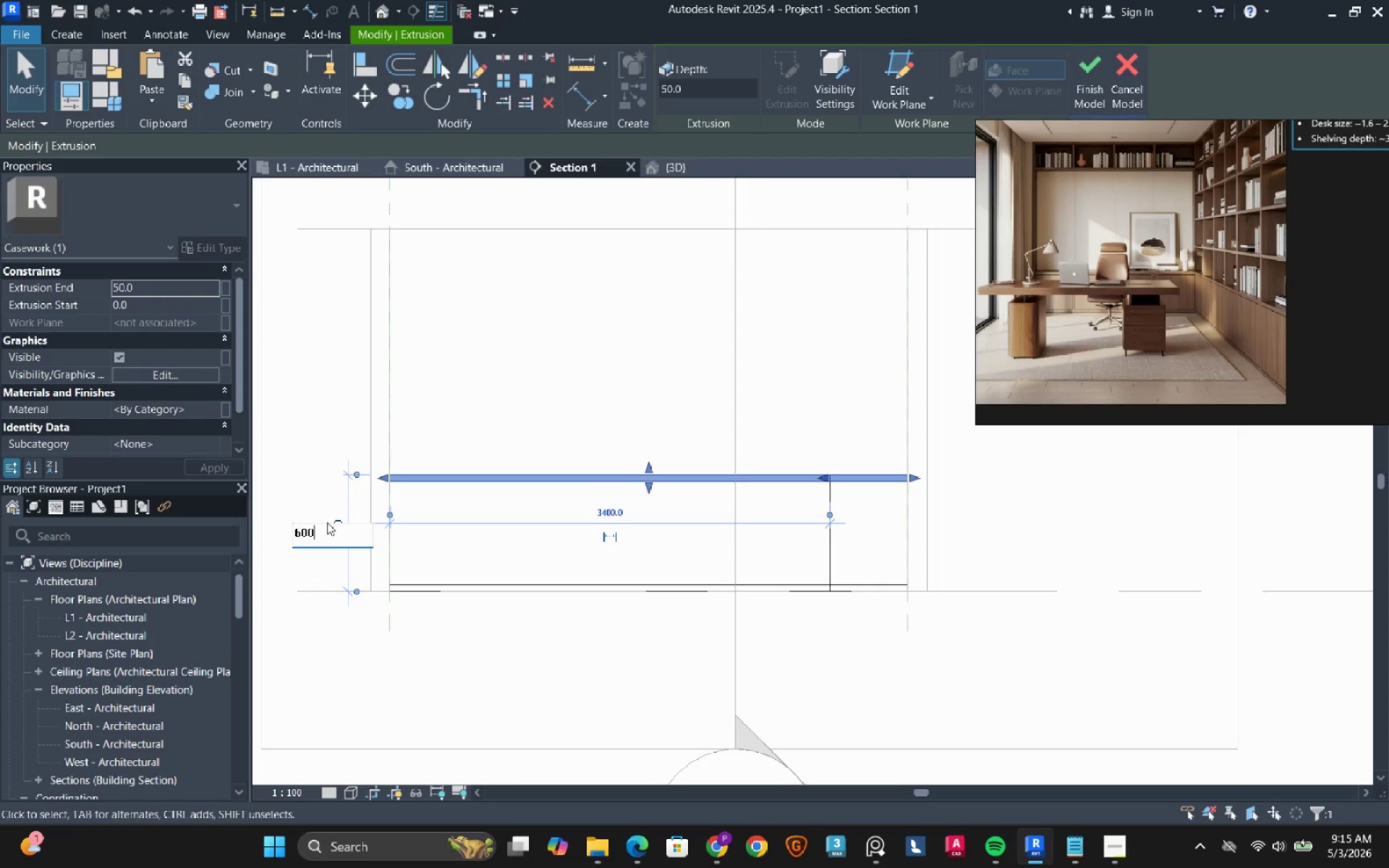 
key(NumpadEnter)
 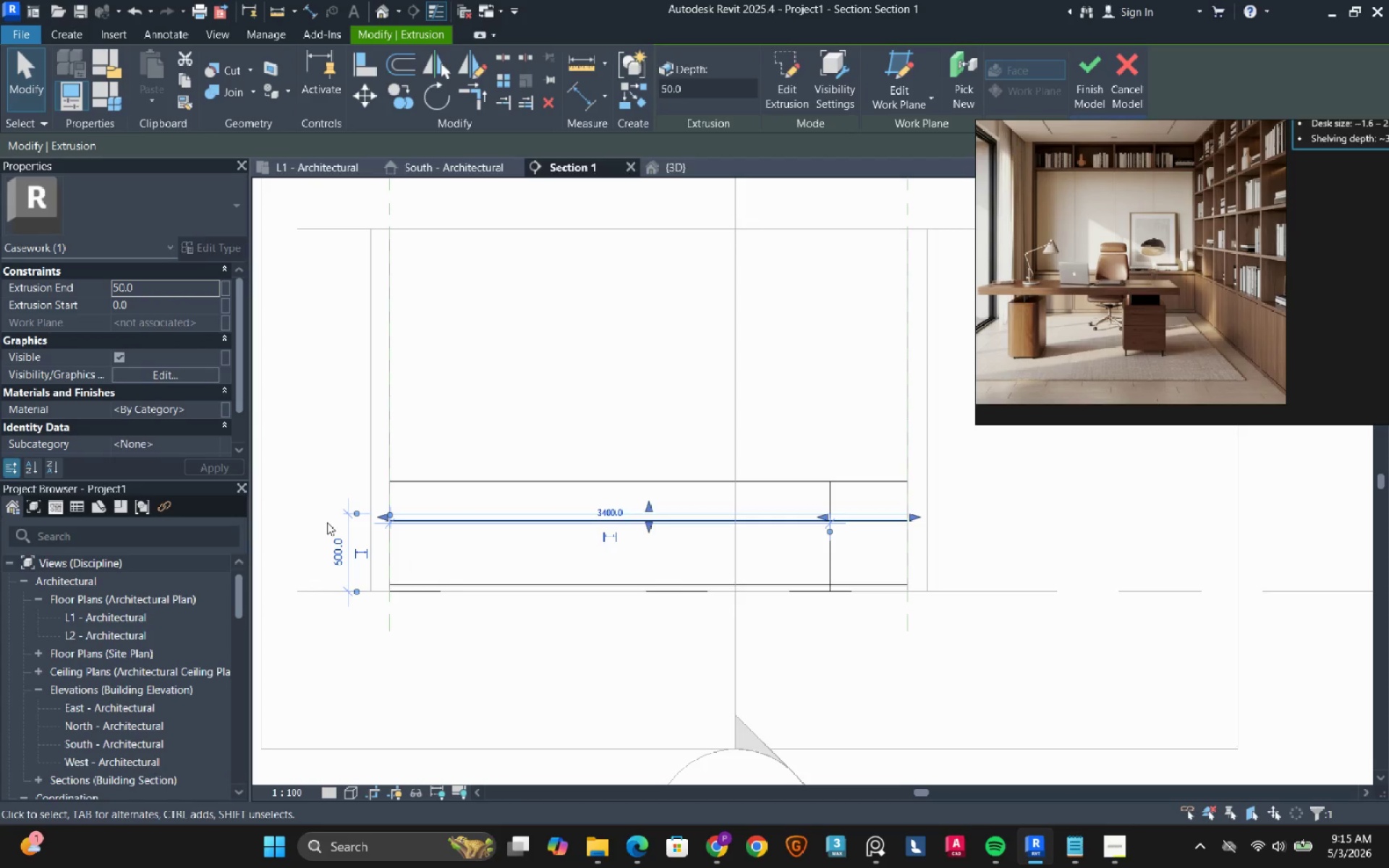 
wait(7.02)
 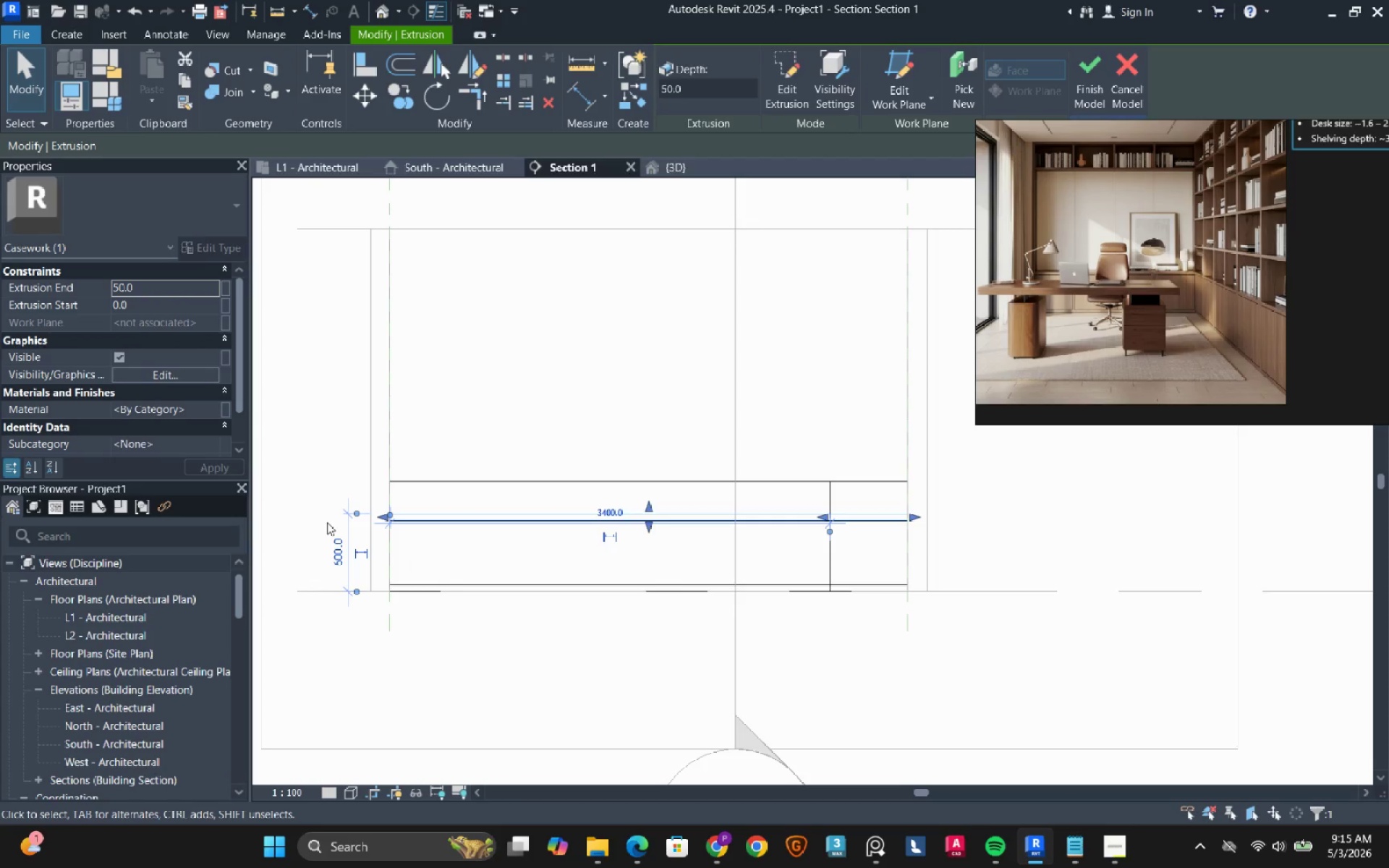 
scroll: coordinate [429, 404], scroll_direction: down, amount: 2.0
 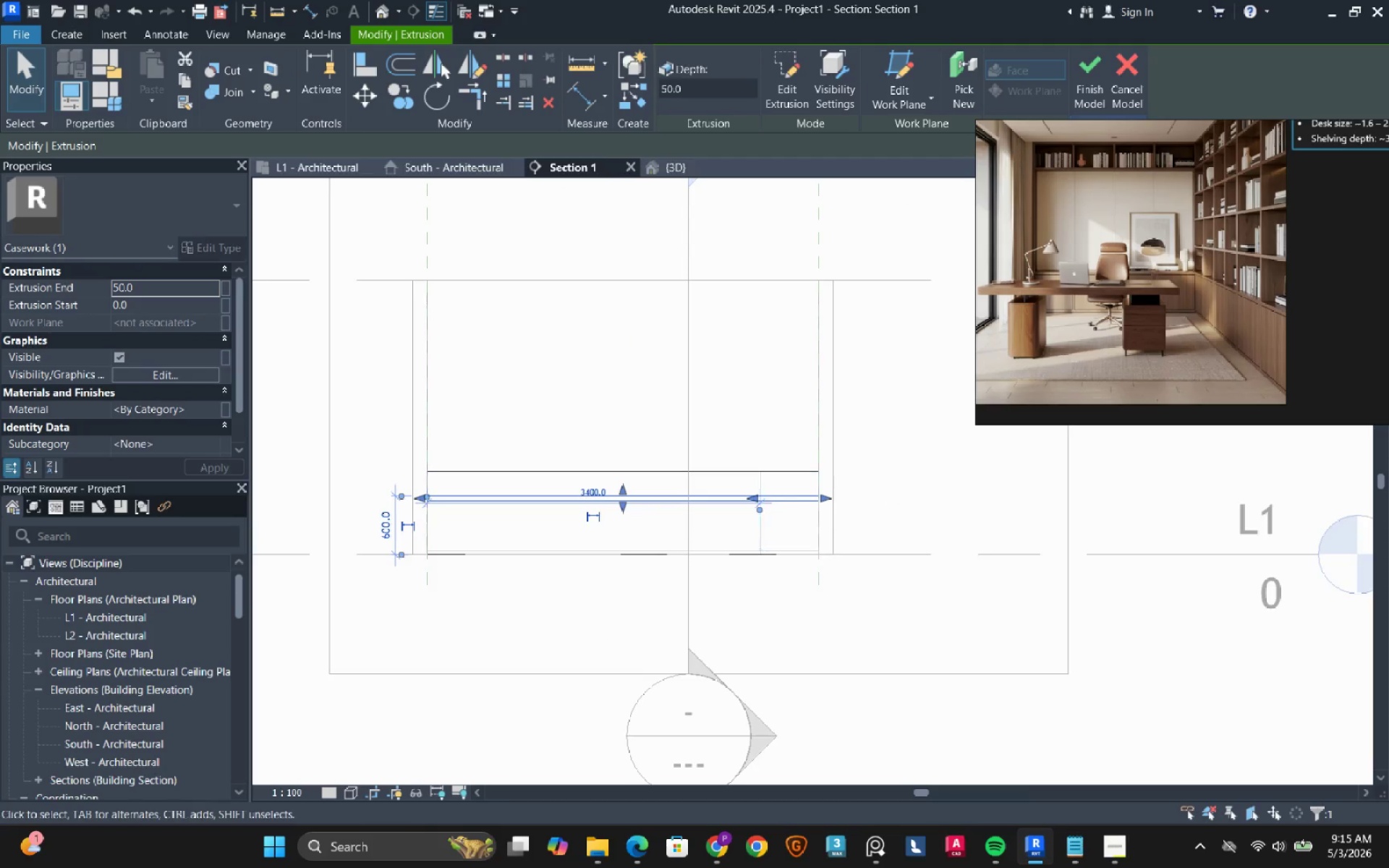 
wait(6.25)
 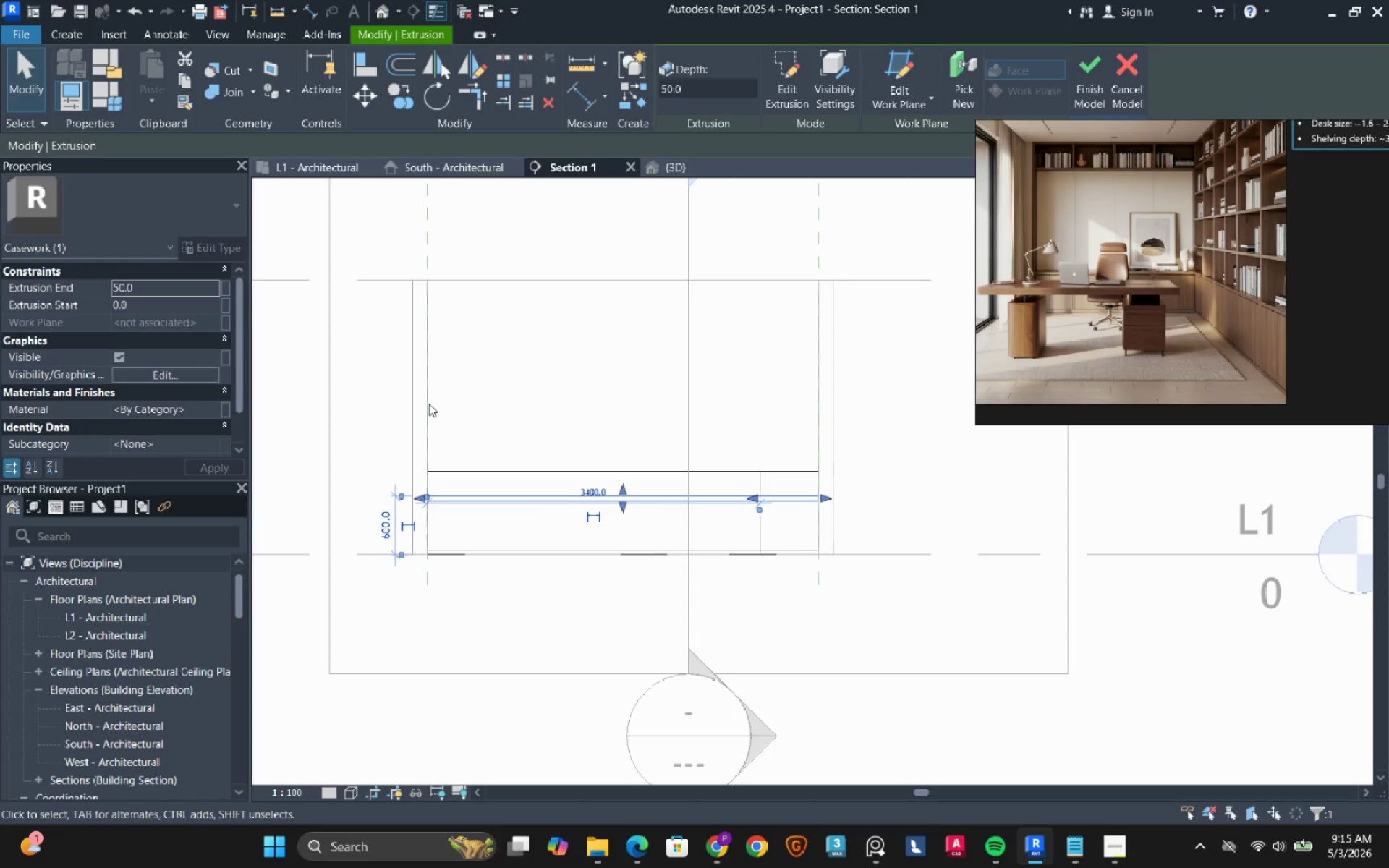 
scroll: coordinate [500, 448], scroll_direction: up, amount: 2.0
 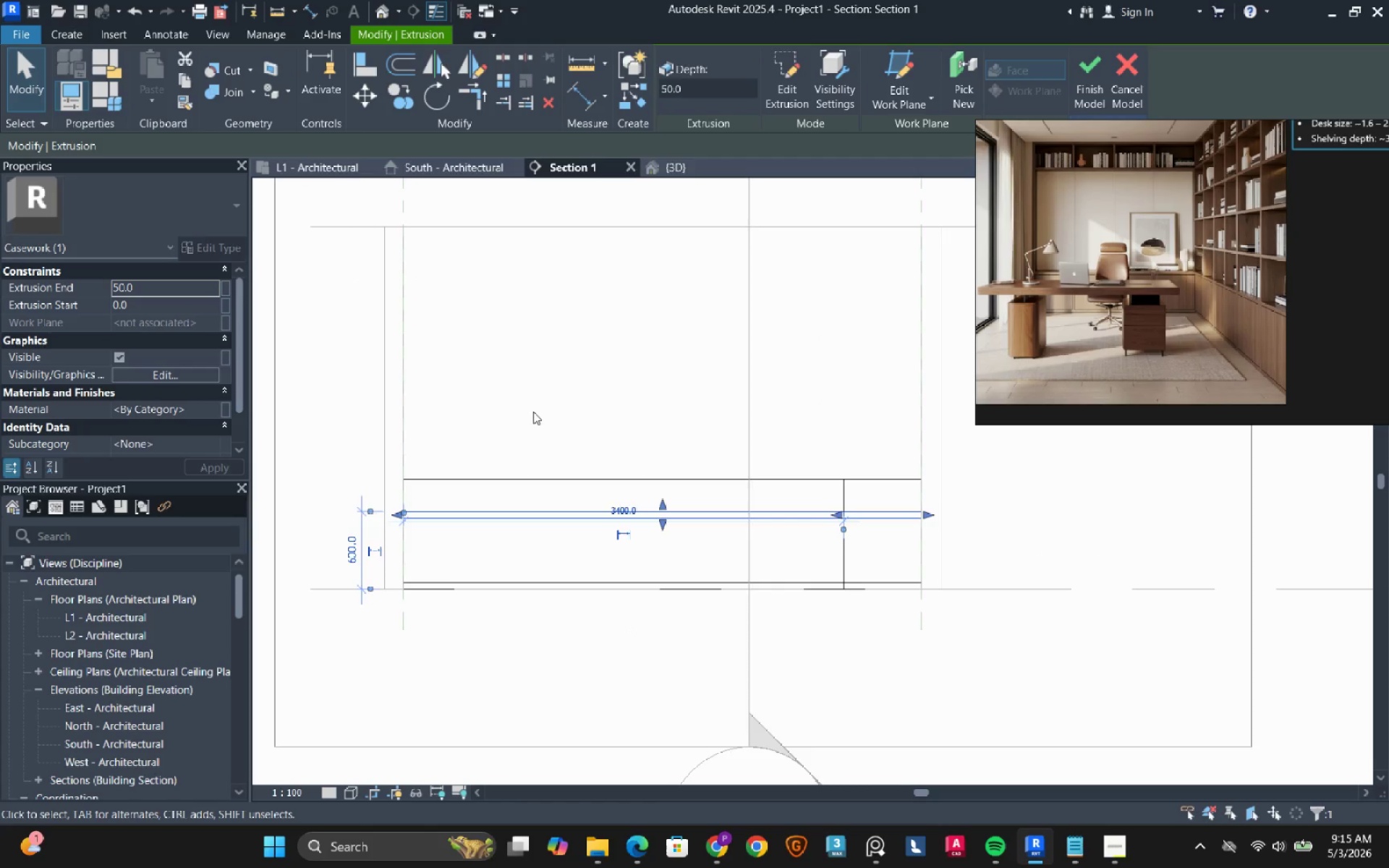 
left_click([534, 410])
 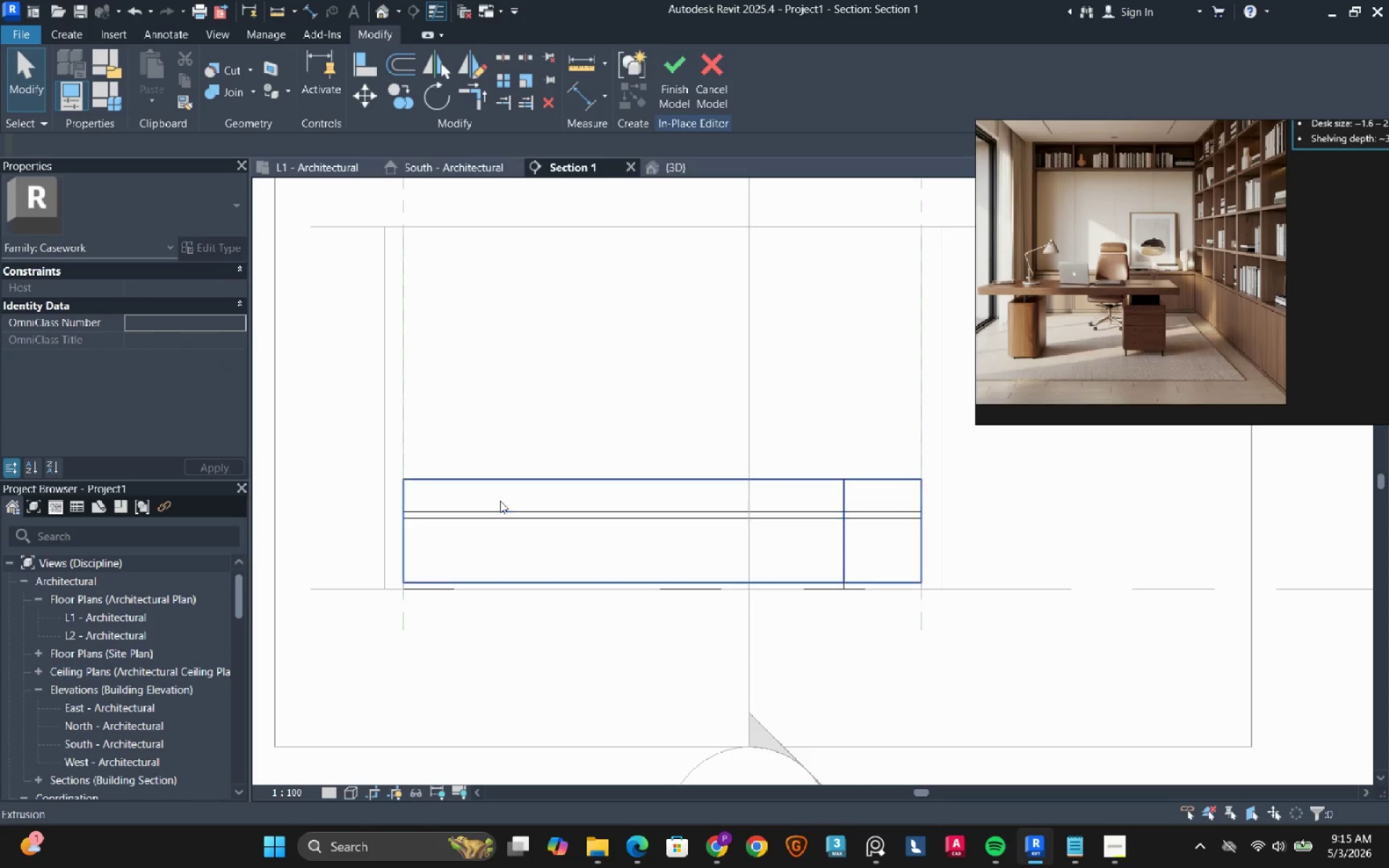 
left_click([509, 491])
 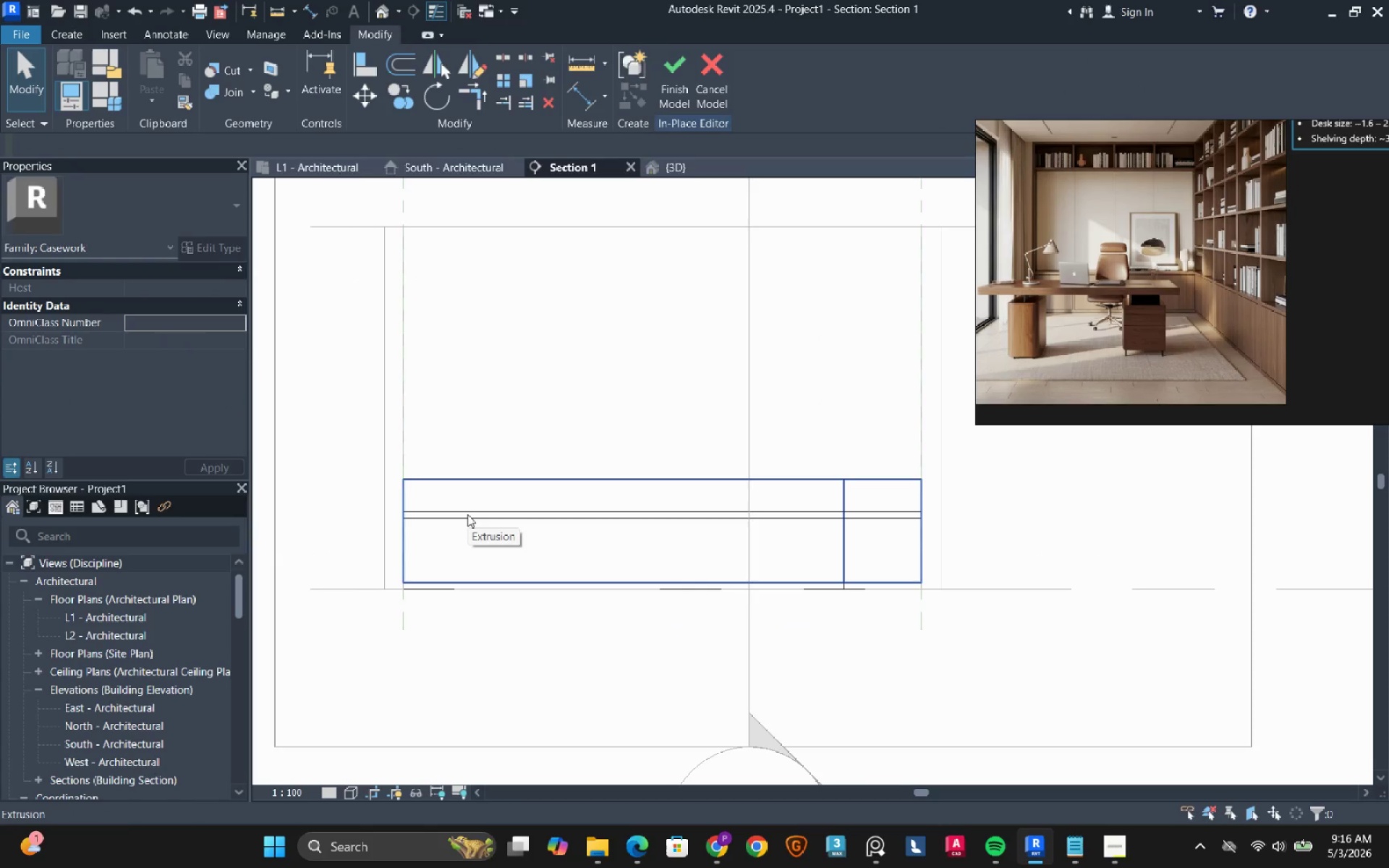 
wait(7.5)
 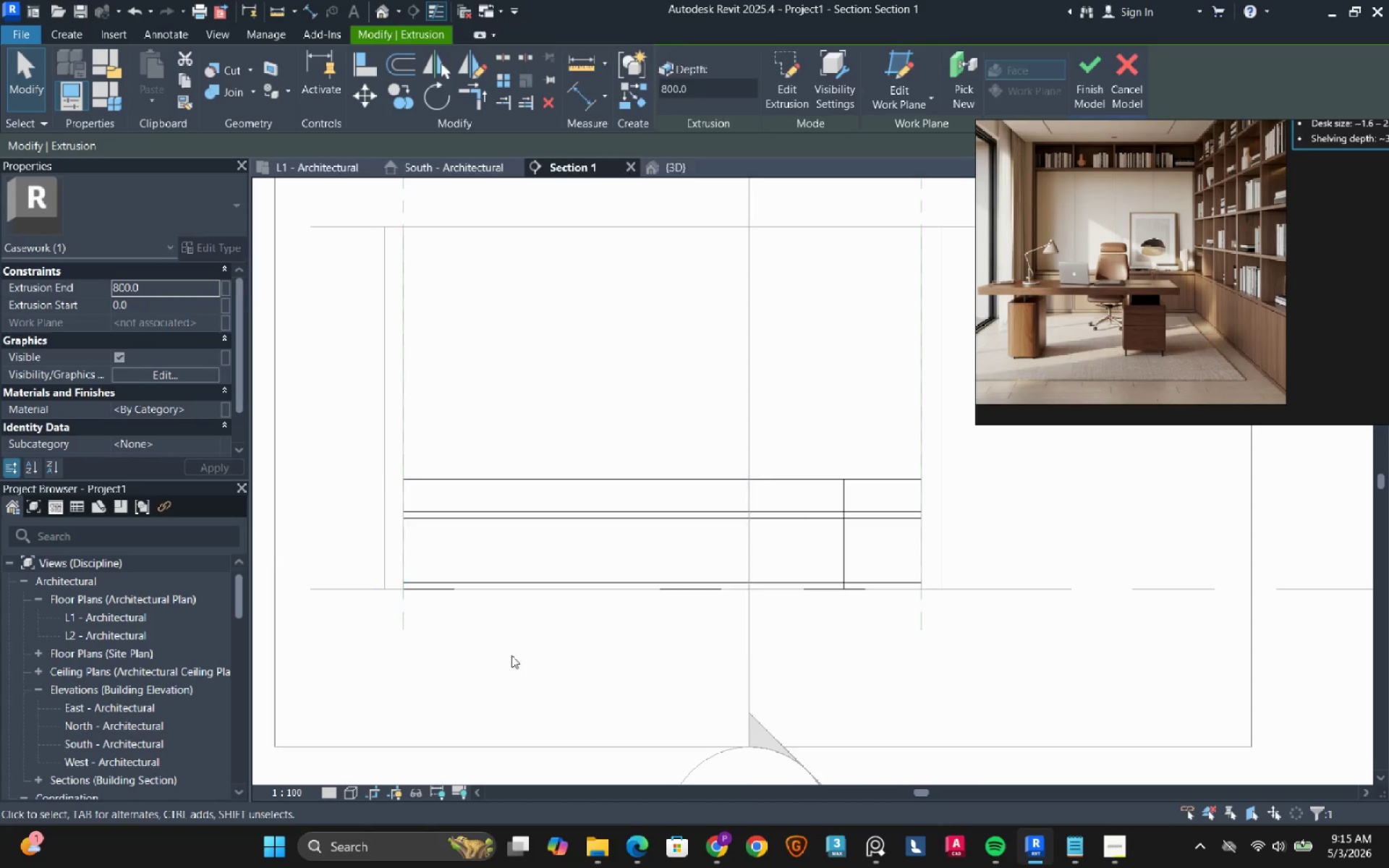 
left_click([845, 522])
 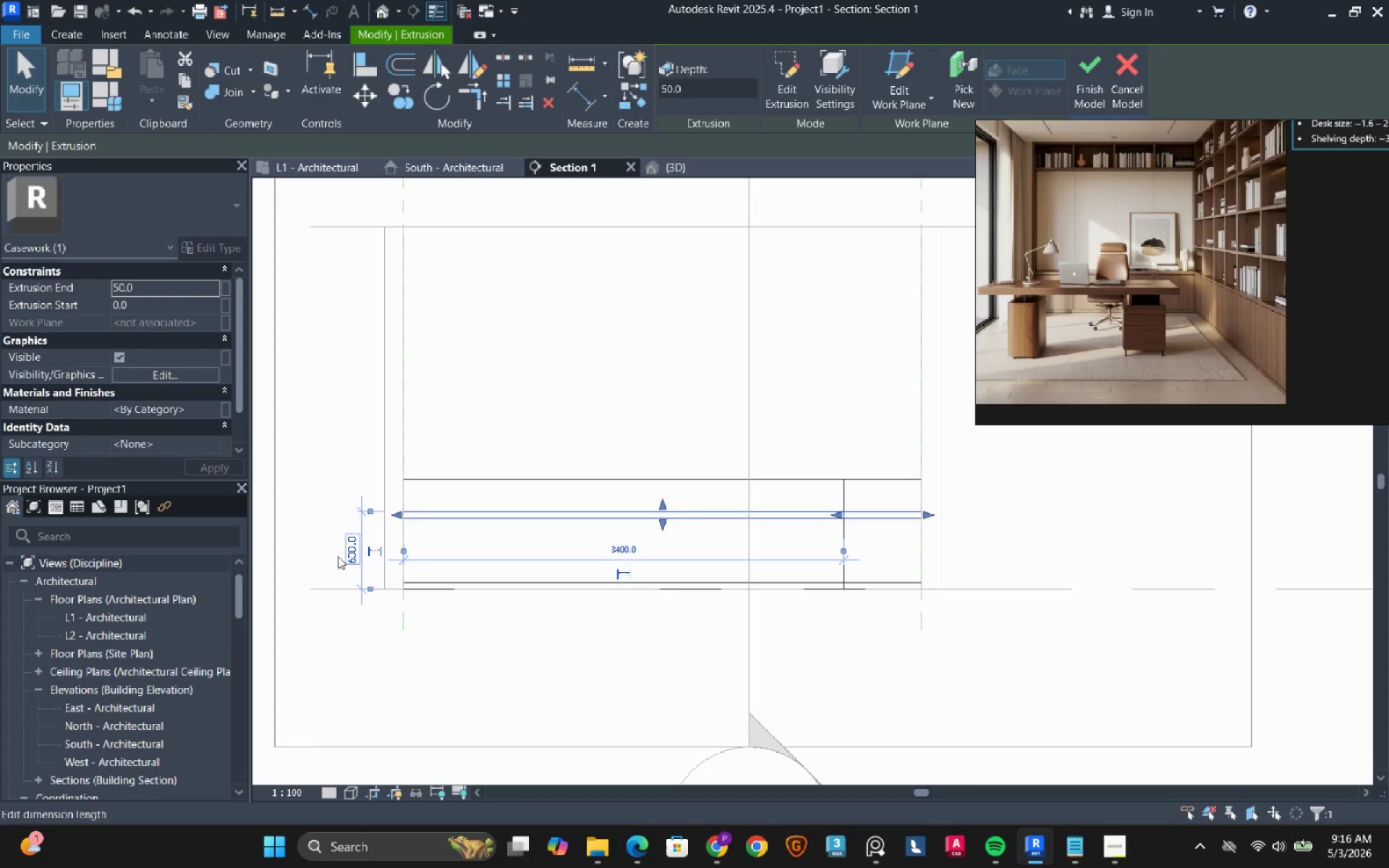 
left_click([355, 551])
 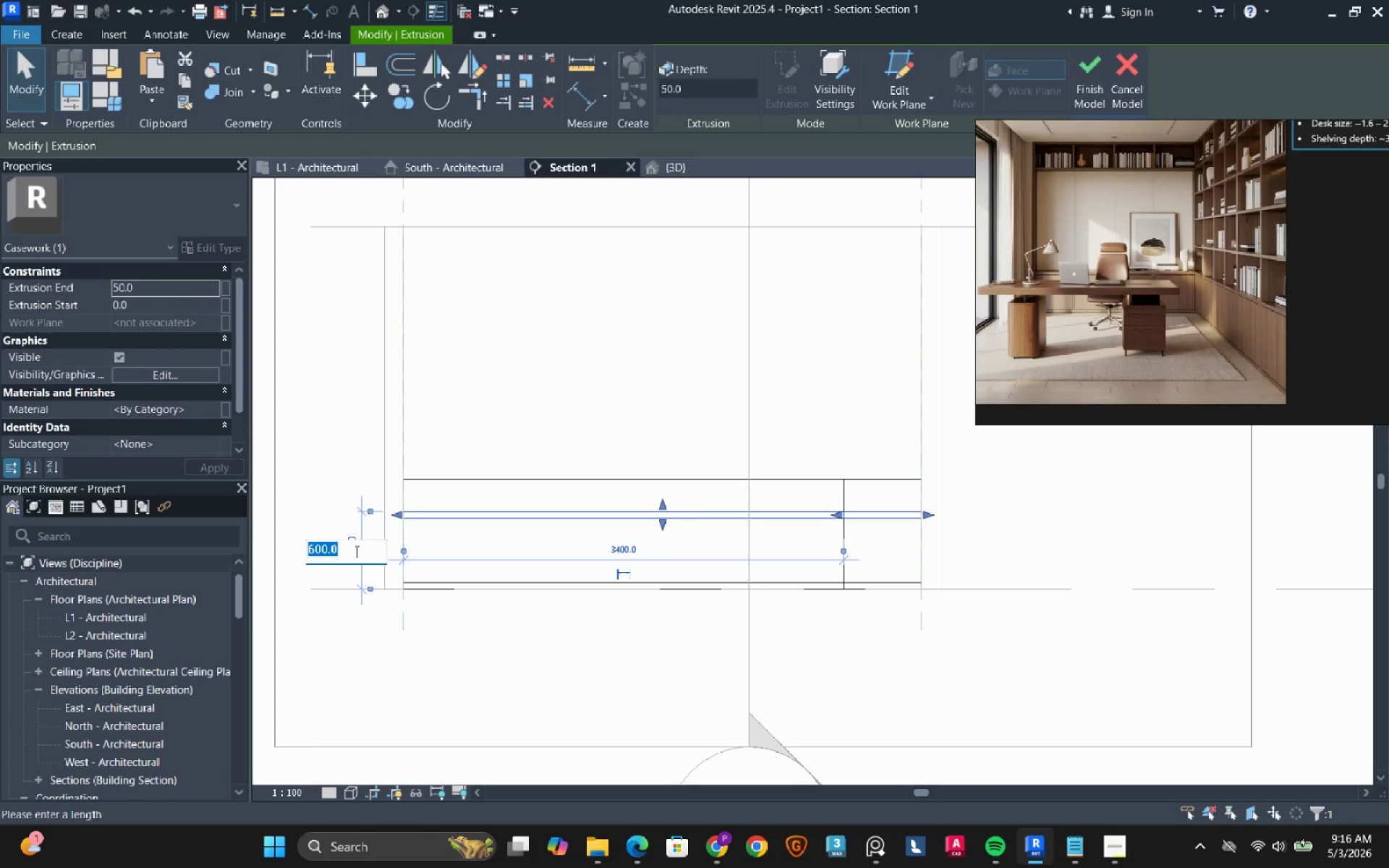 
key(Numpad7)
 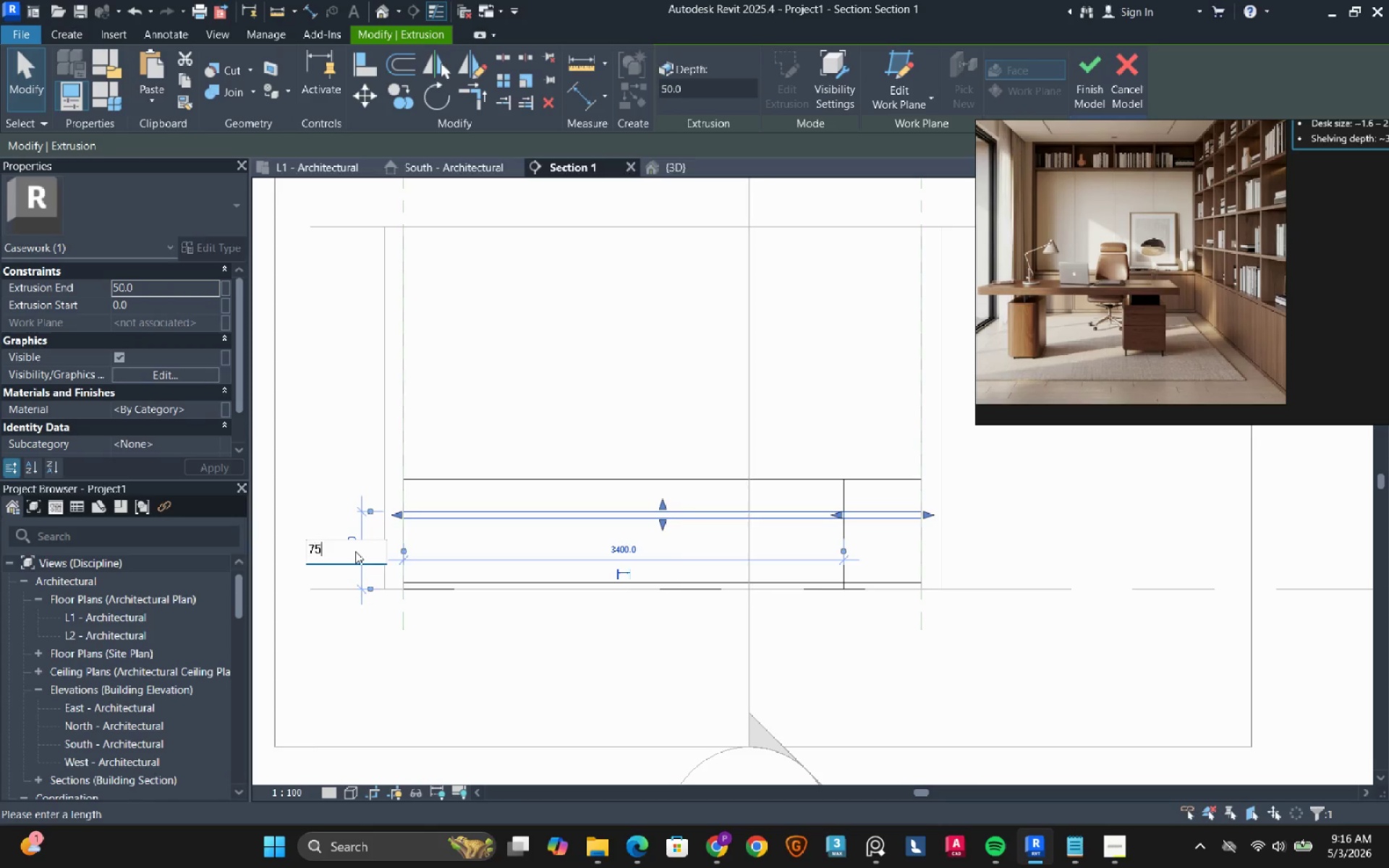 
key(Numpad5)
 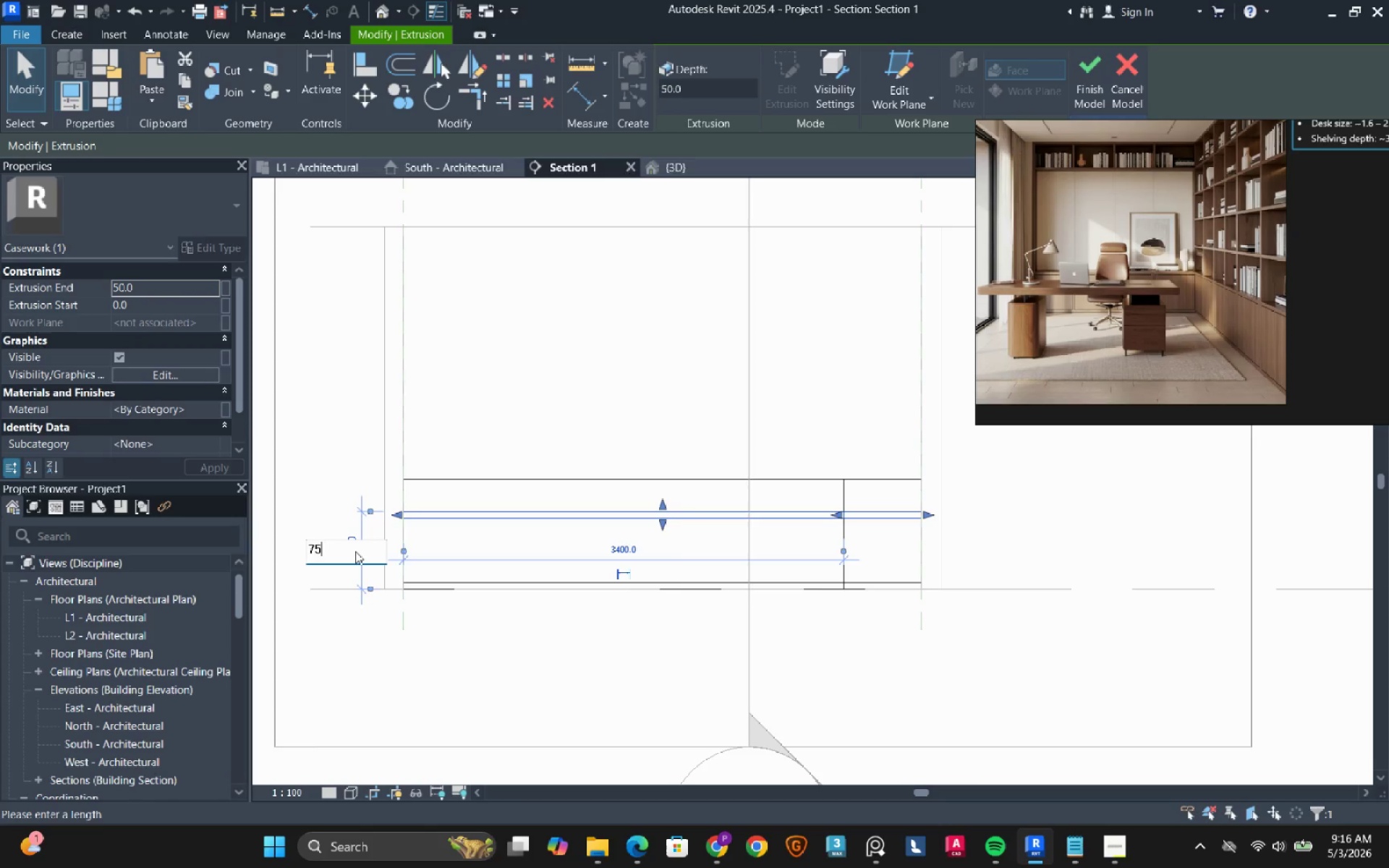 
key(Numpad0)
 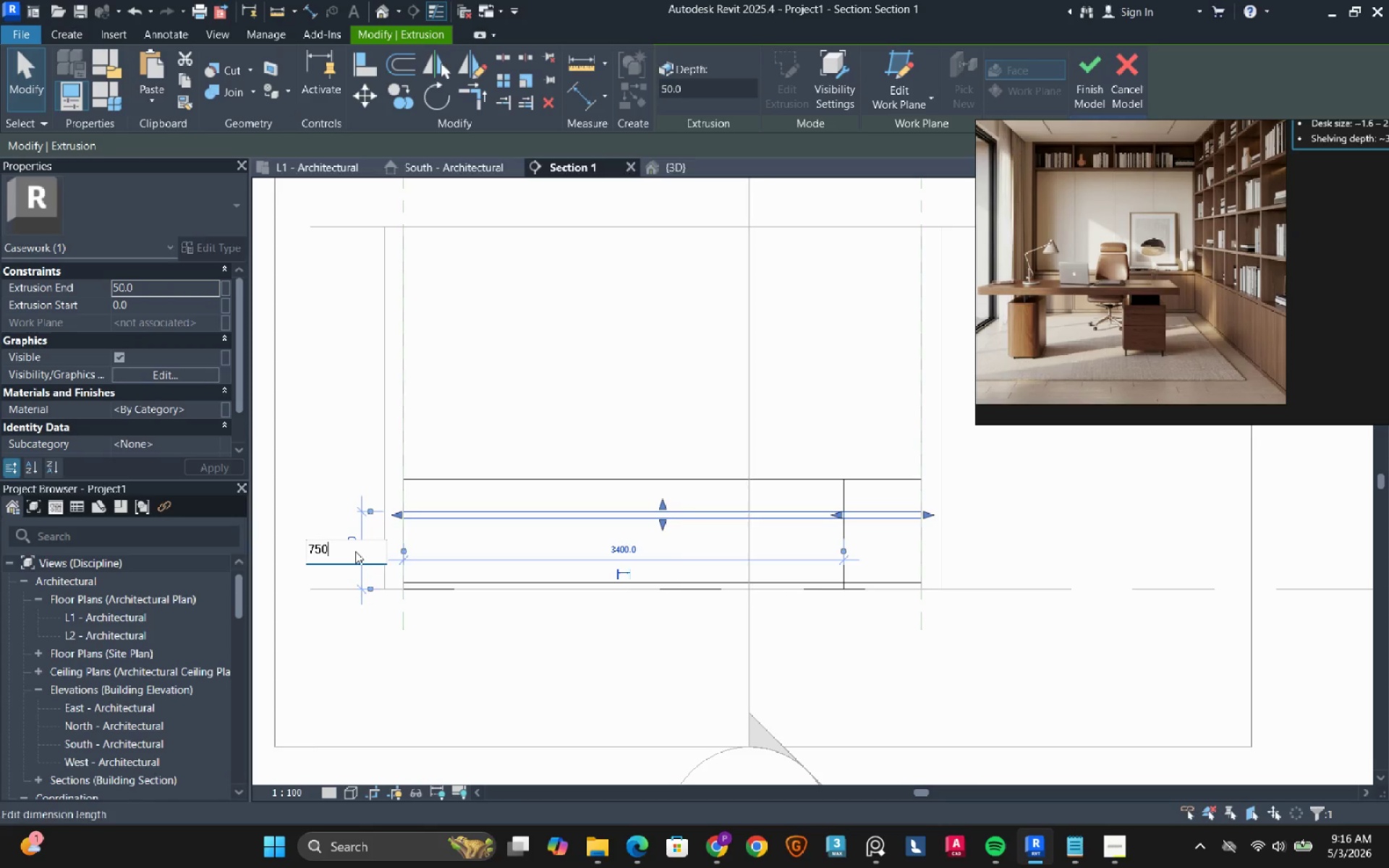 
key(NumpadEnter)
 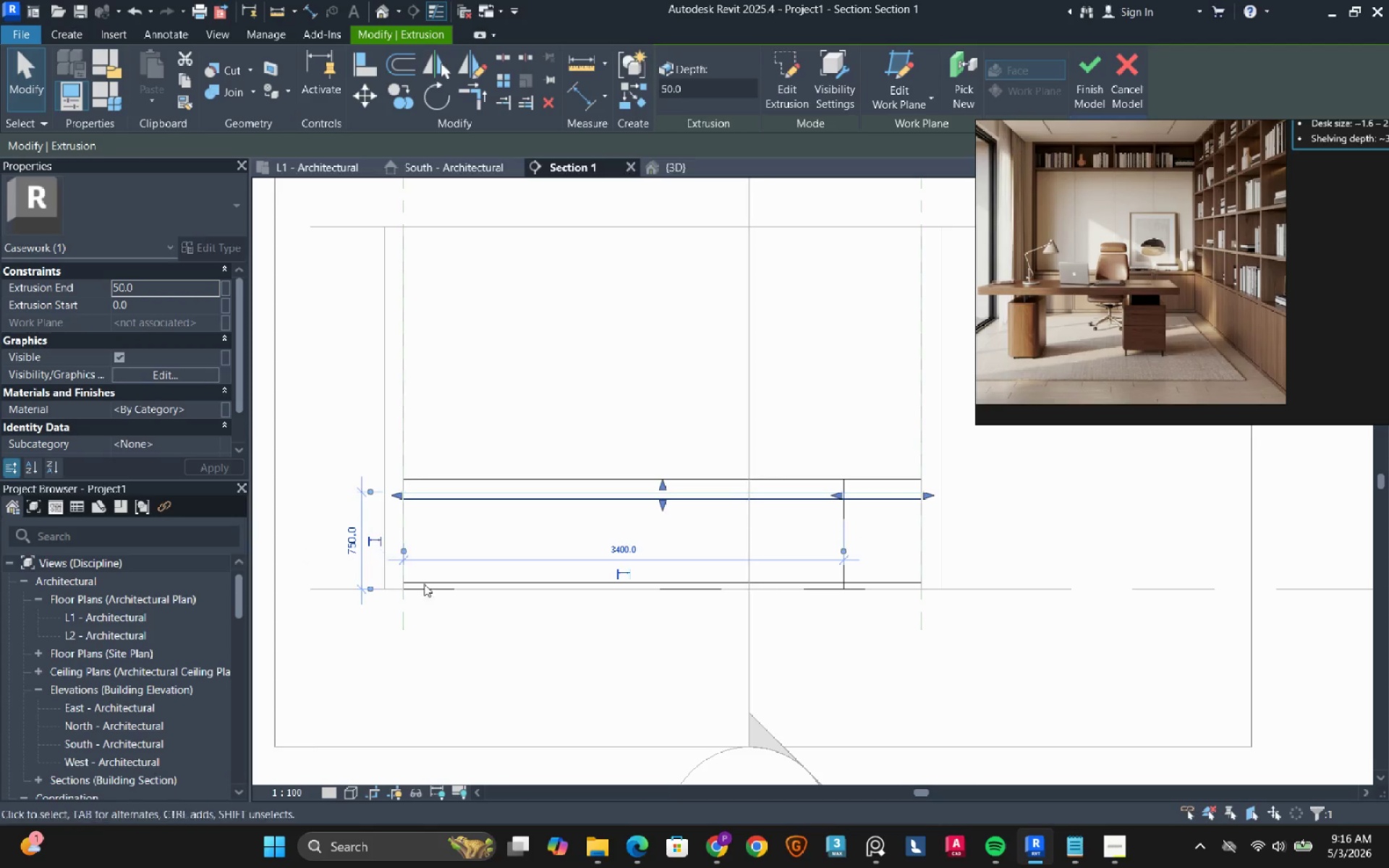 
left_click_drag(start_coordinate=[496, 656], to_coordinate=[1121, 846])
 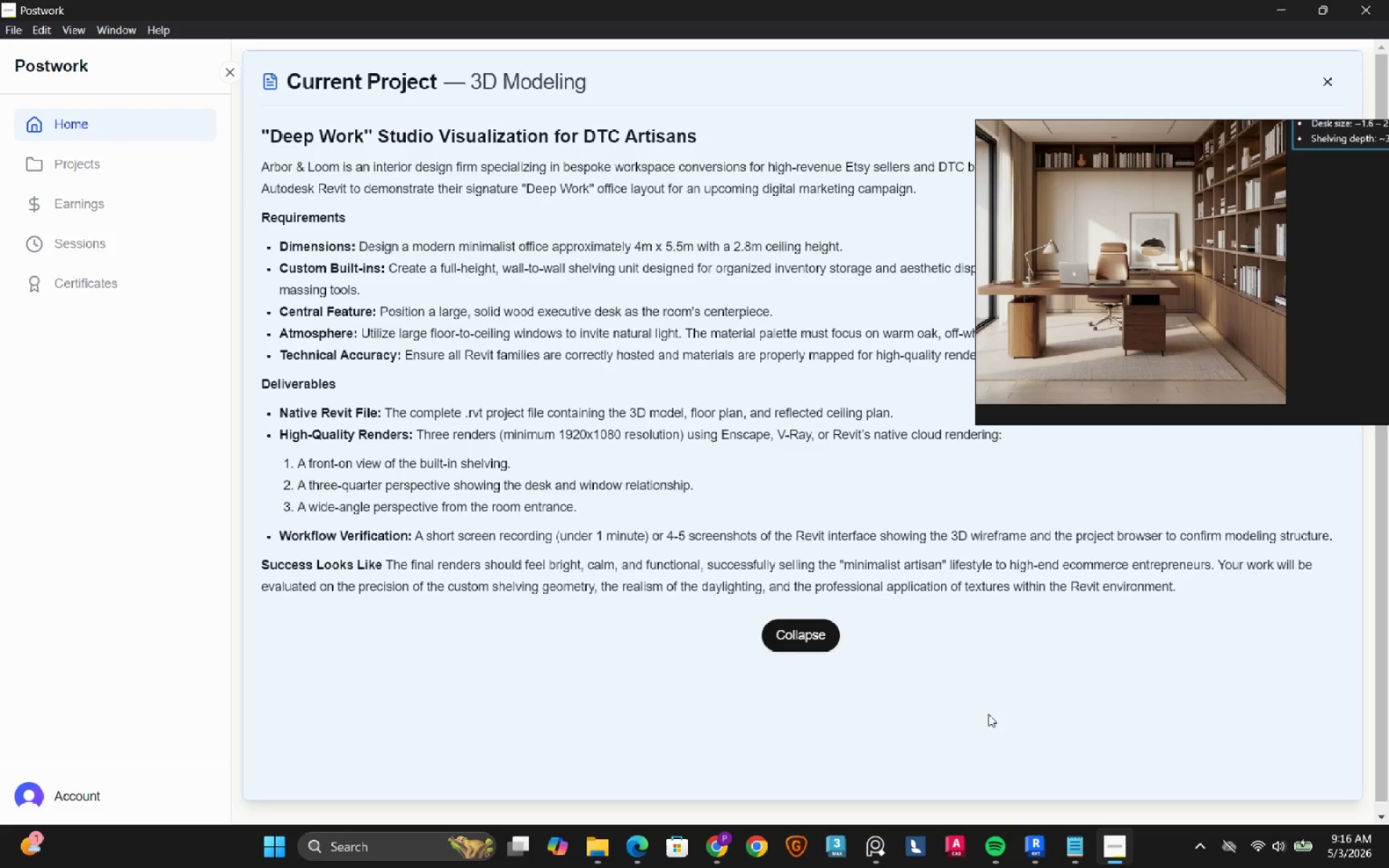 
left_click([1121, 846])